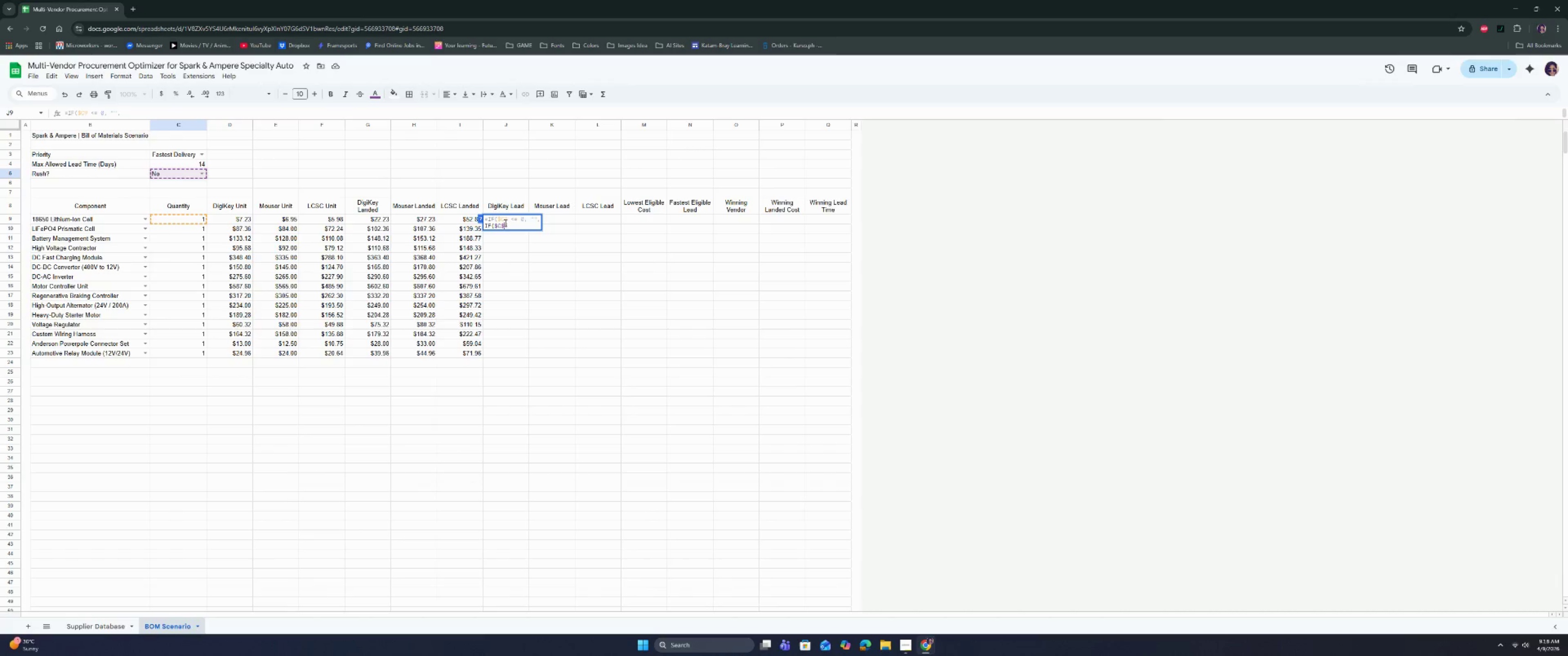 
key(ArrowRight)
 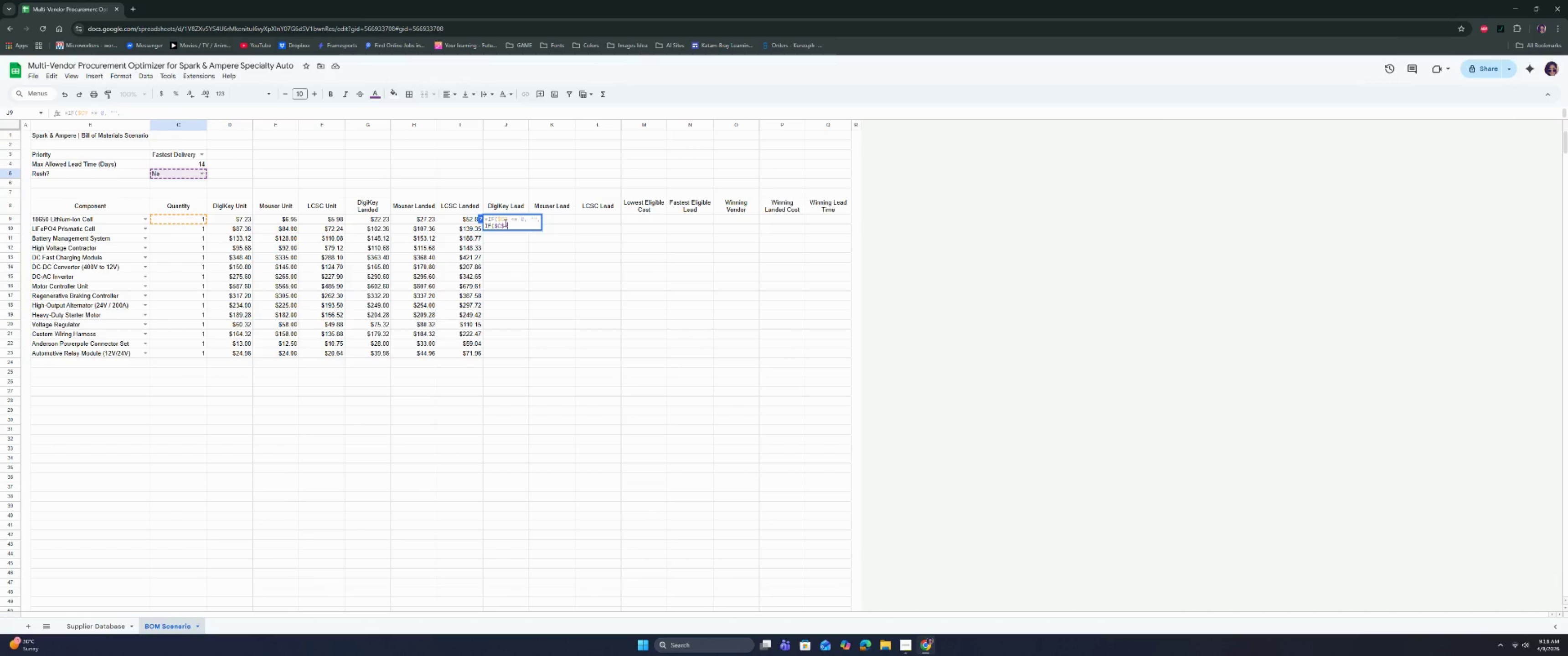 
type( = "yES)
key(Backspace)
key(Backspace)
key(Backspace)
type(Yes")
 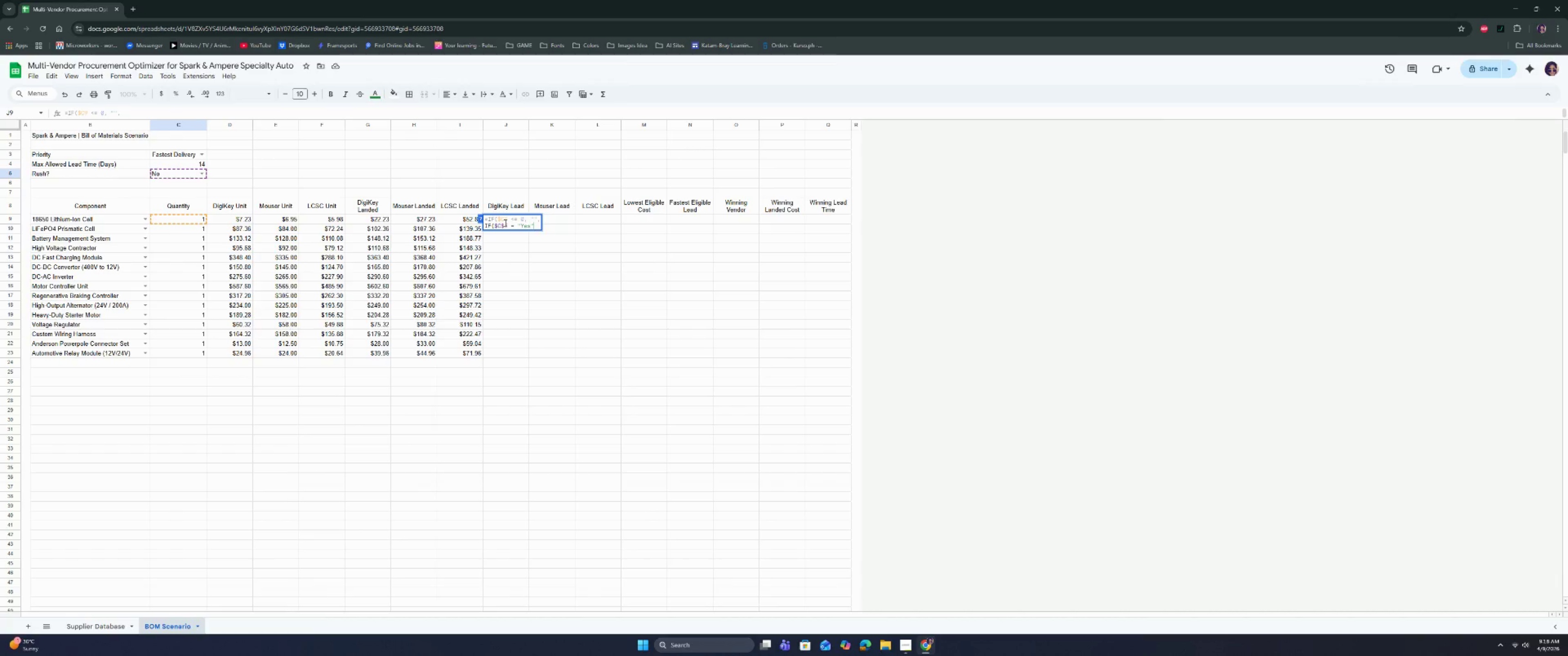 
key(Comma)
 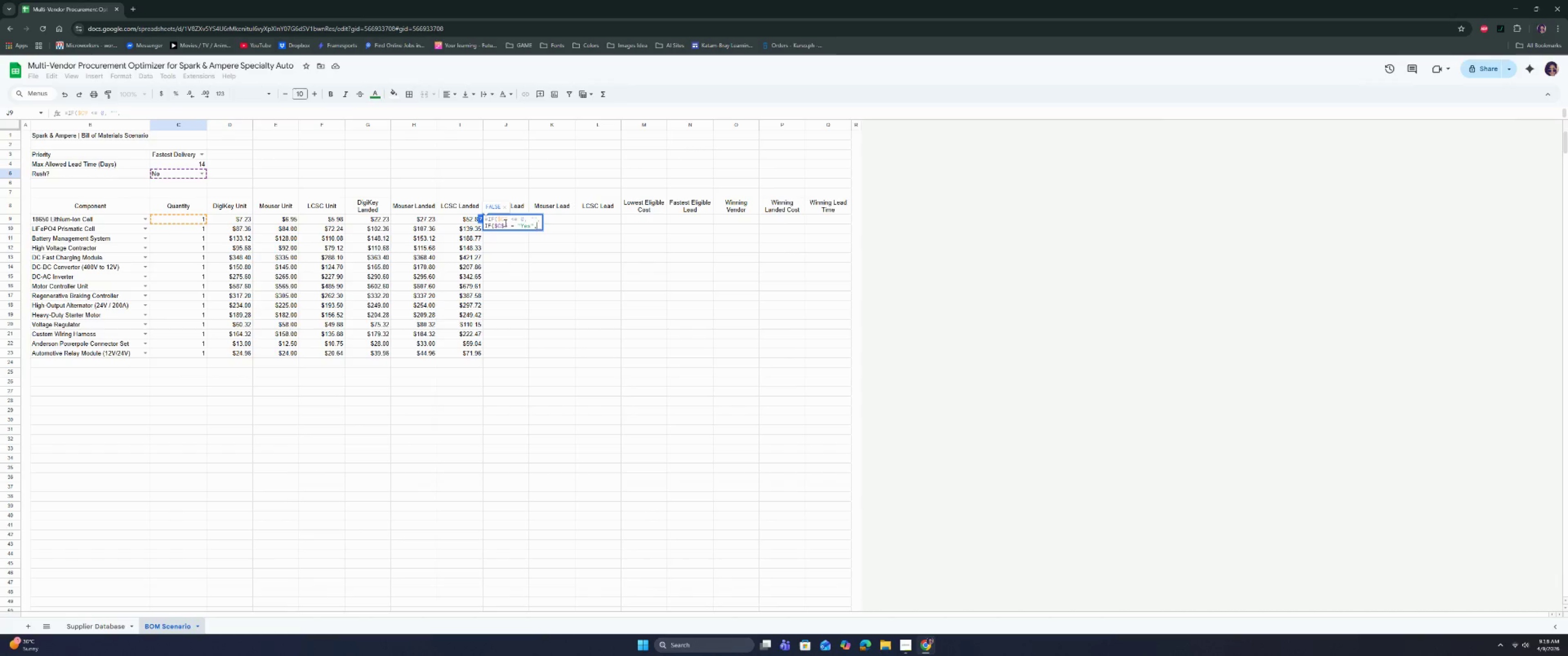 
key(Control+ControlRight)
 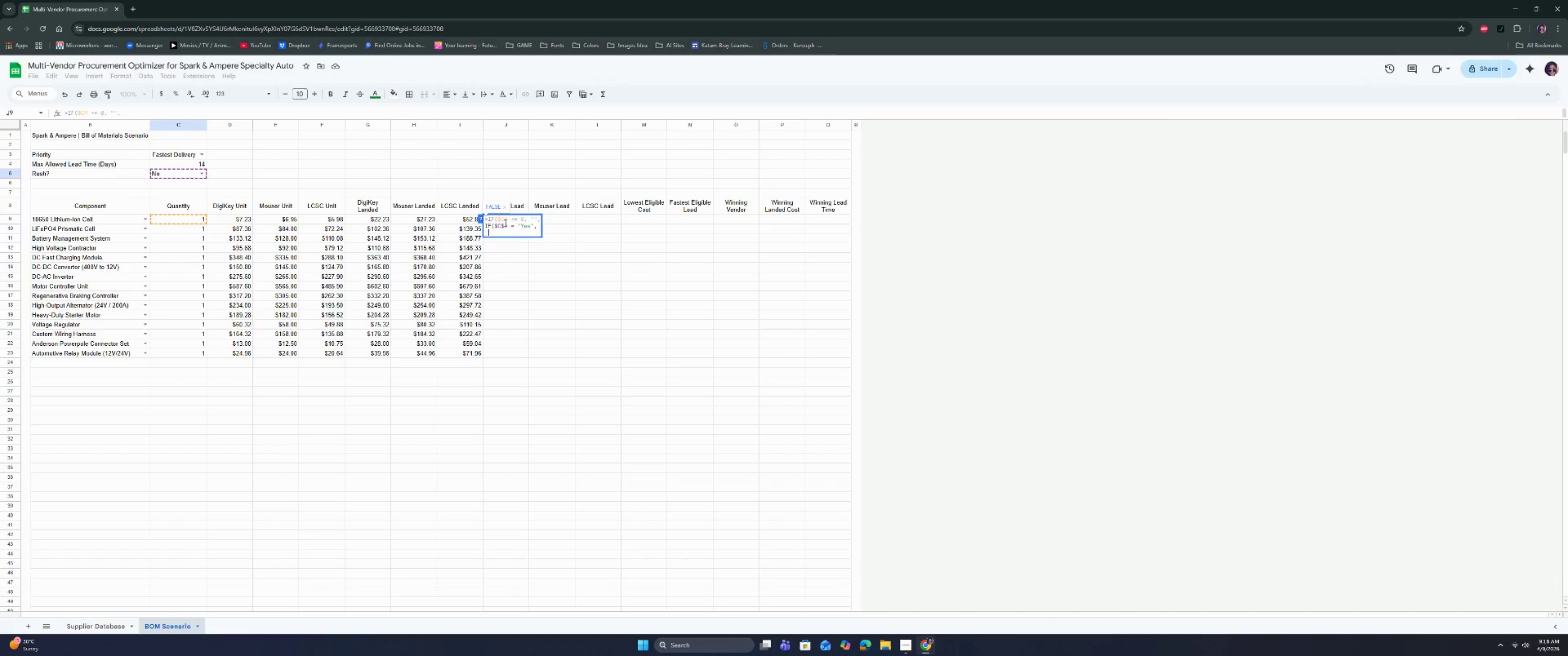 
key(Control+Enter)
 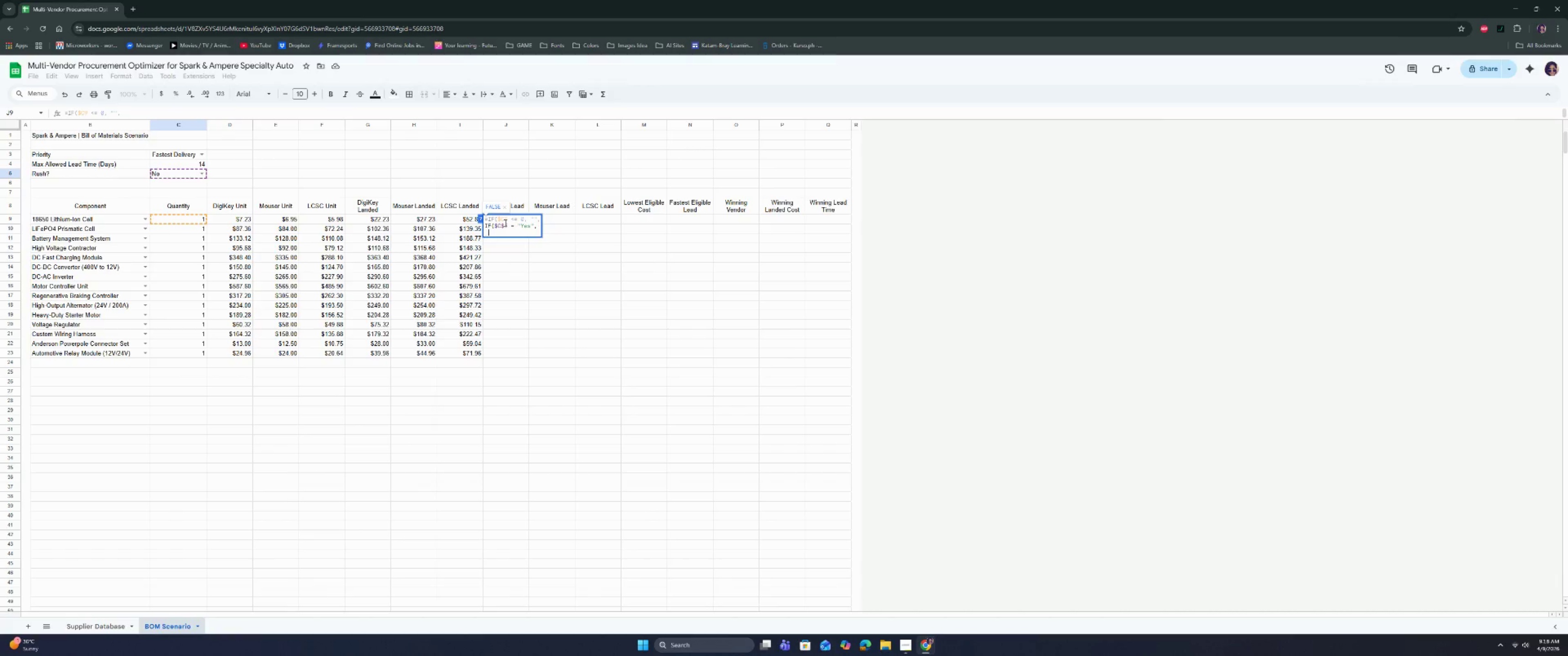 
type(sumif)
 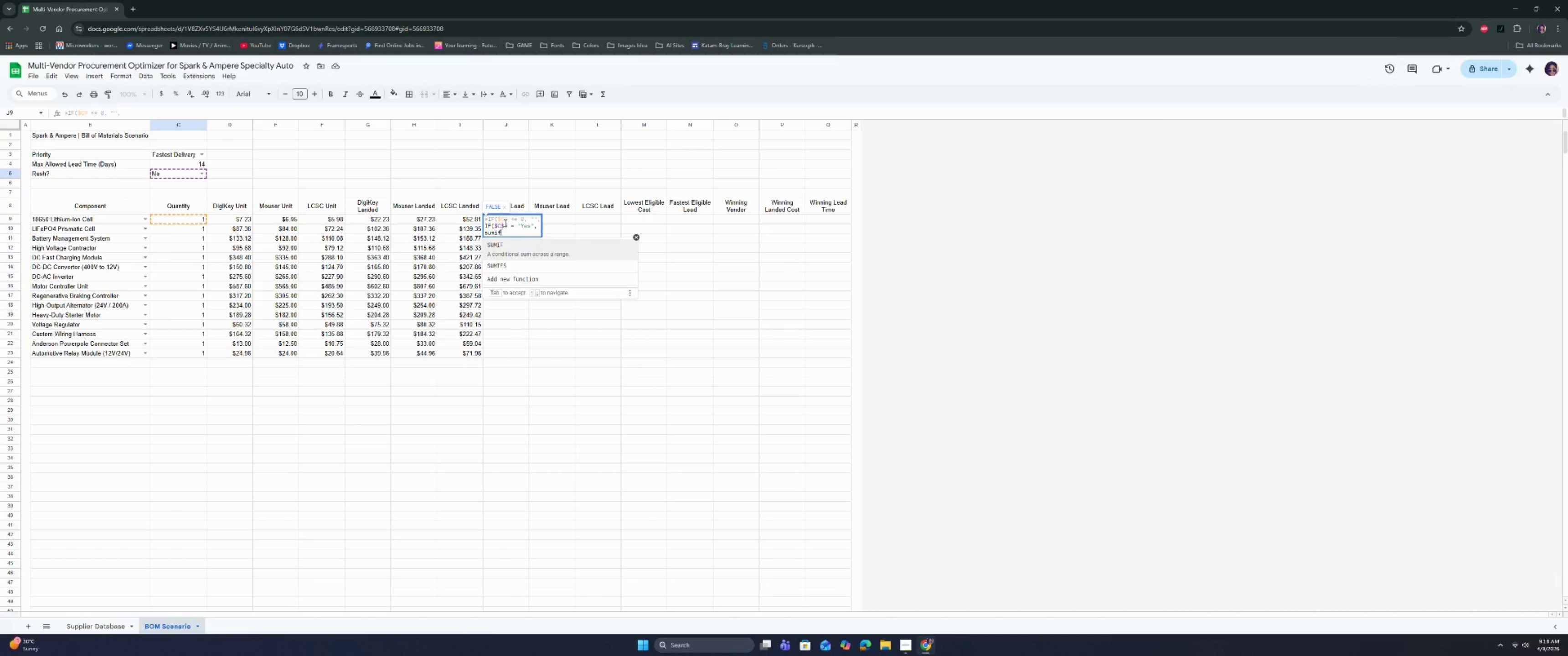 
key(ArrowDown)
 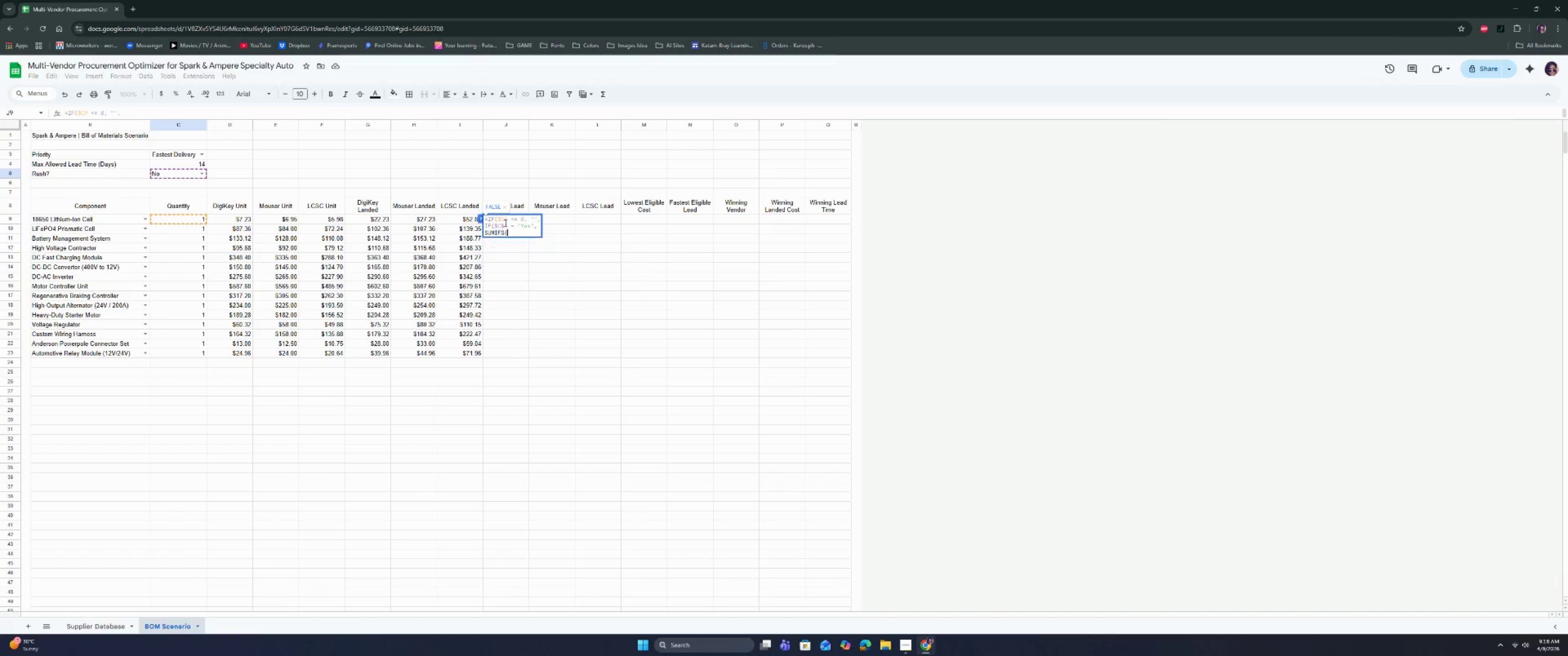 
key(Enter)
 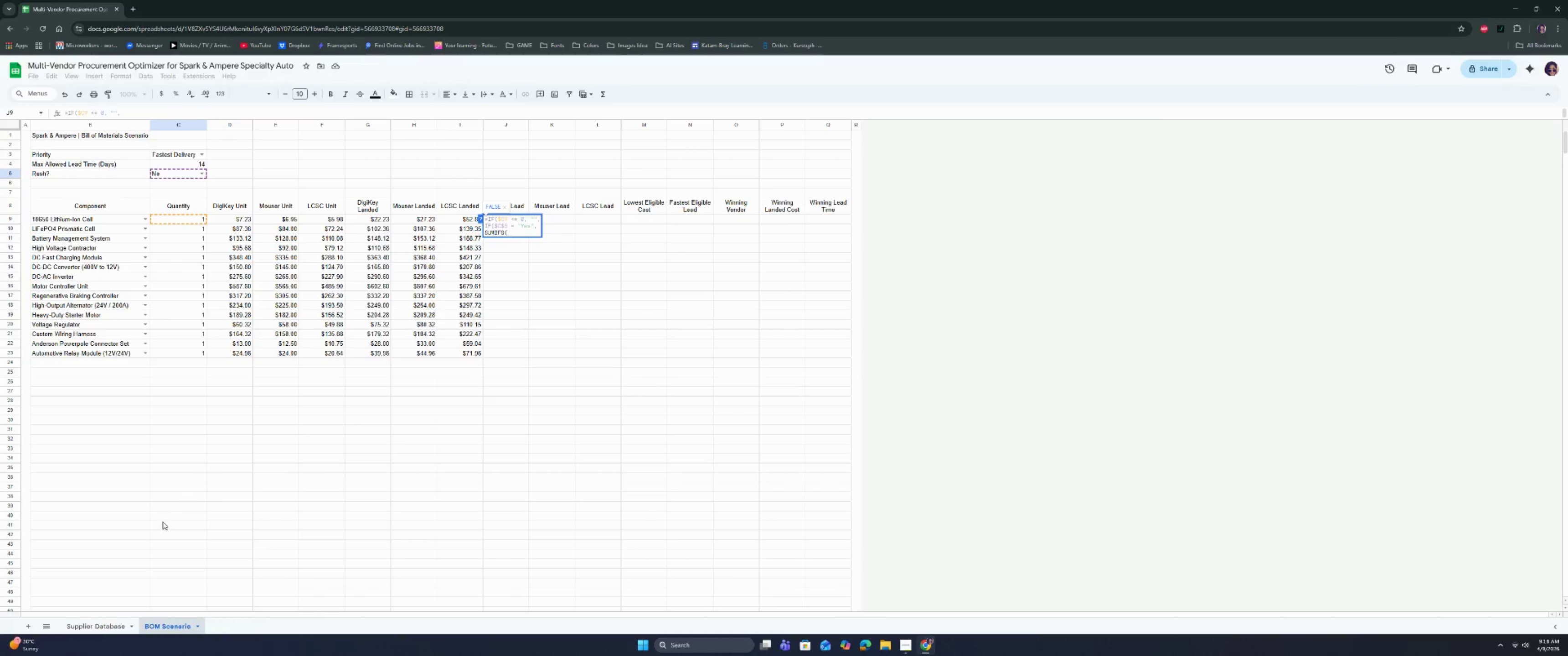 
left_click([106, 625])
 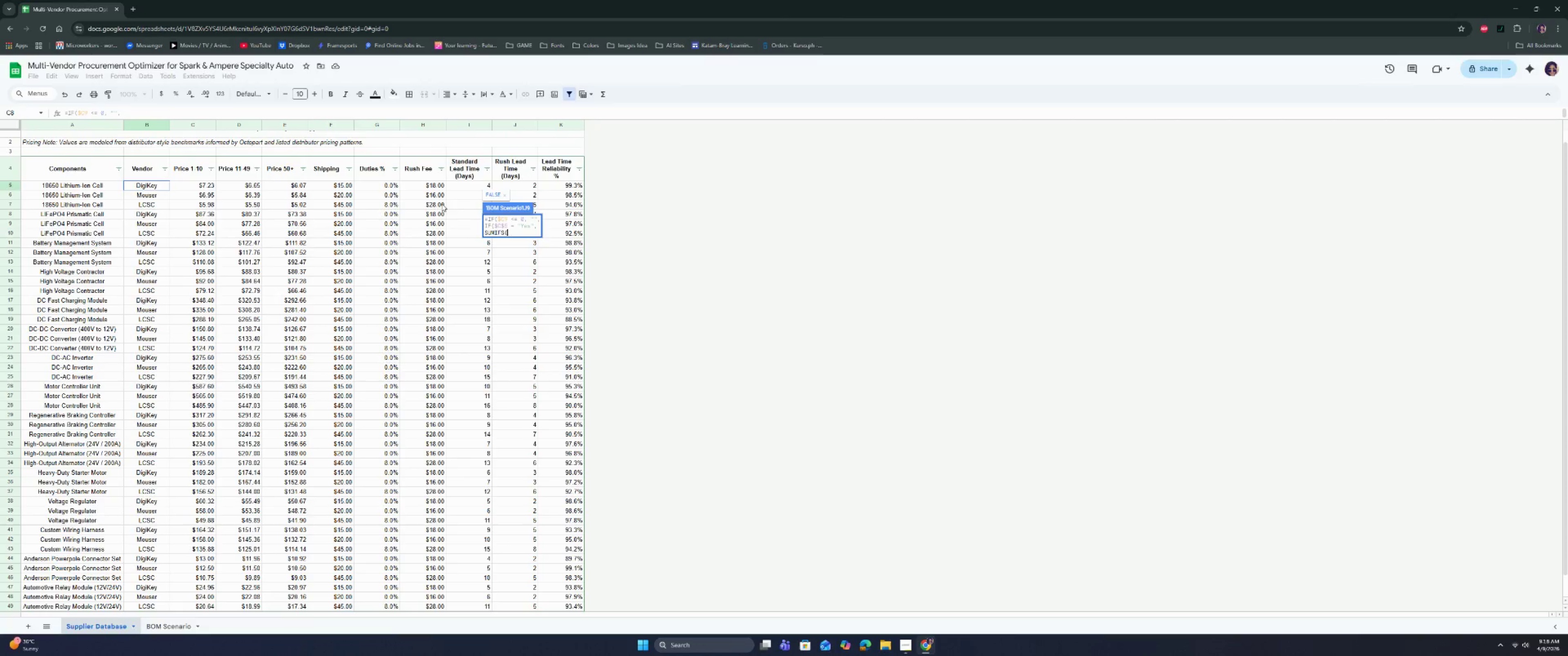 
left_click([515, 182])
 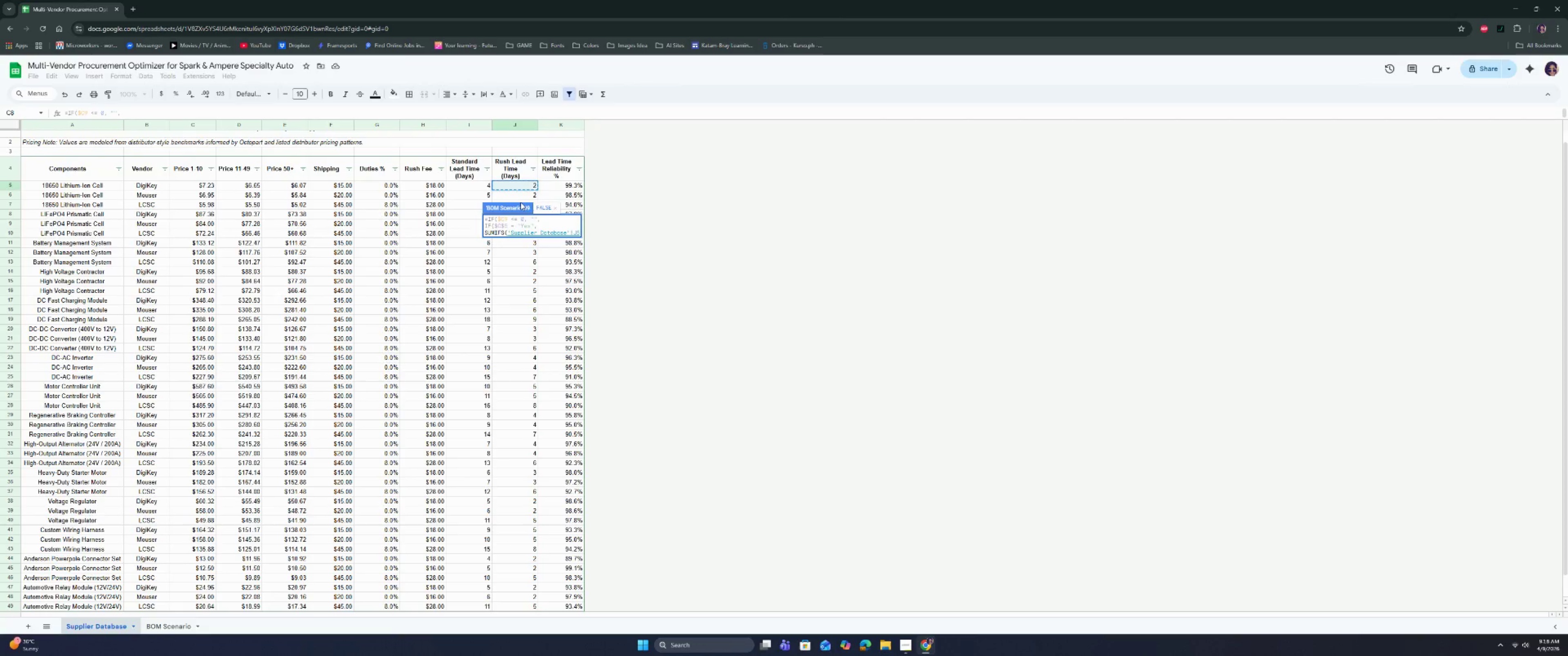 
type(:j49)
key(Backspace)
key(Backspace)
key(Backspace)
type(J49)
 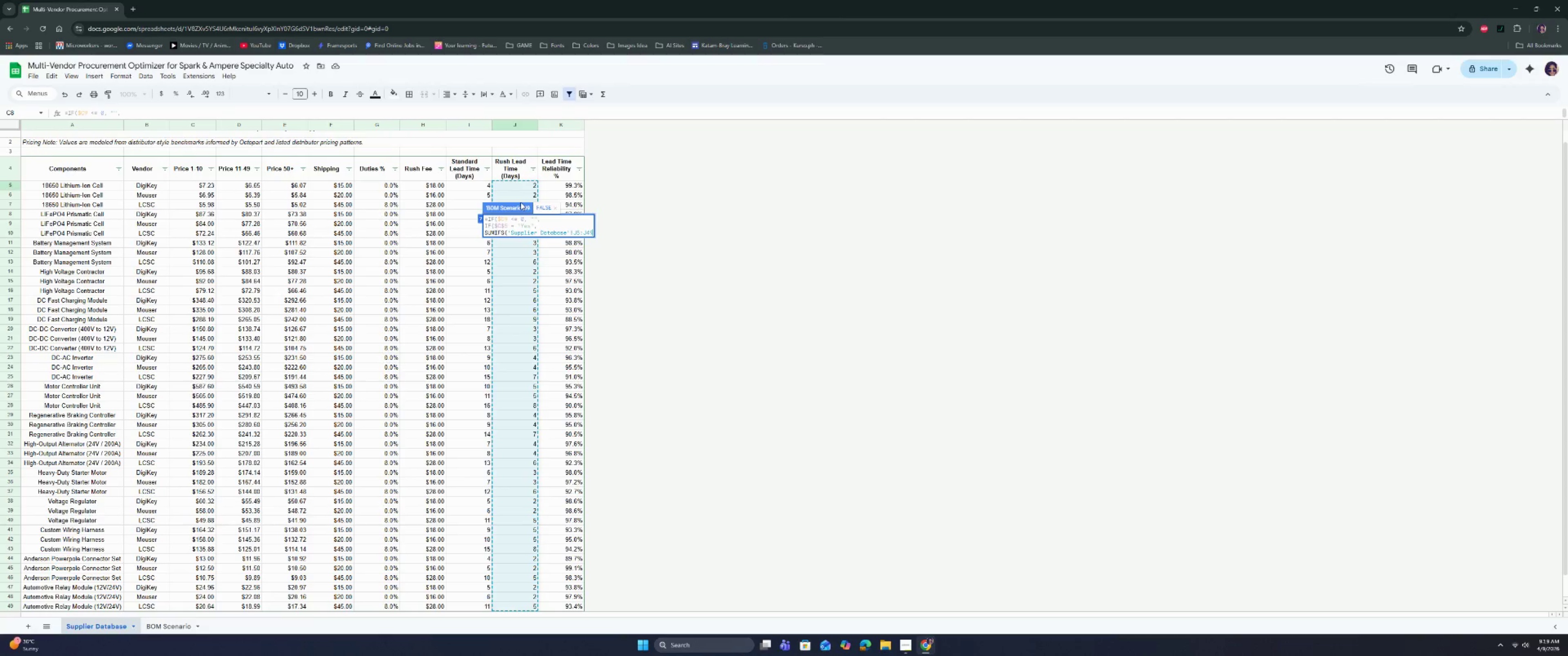 
hold_key(key=ArrowLeft, duration=0.6)
 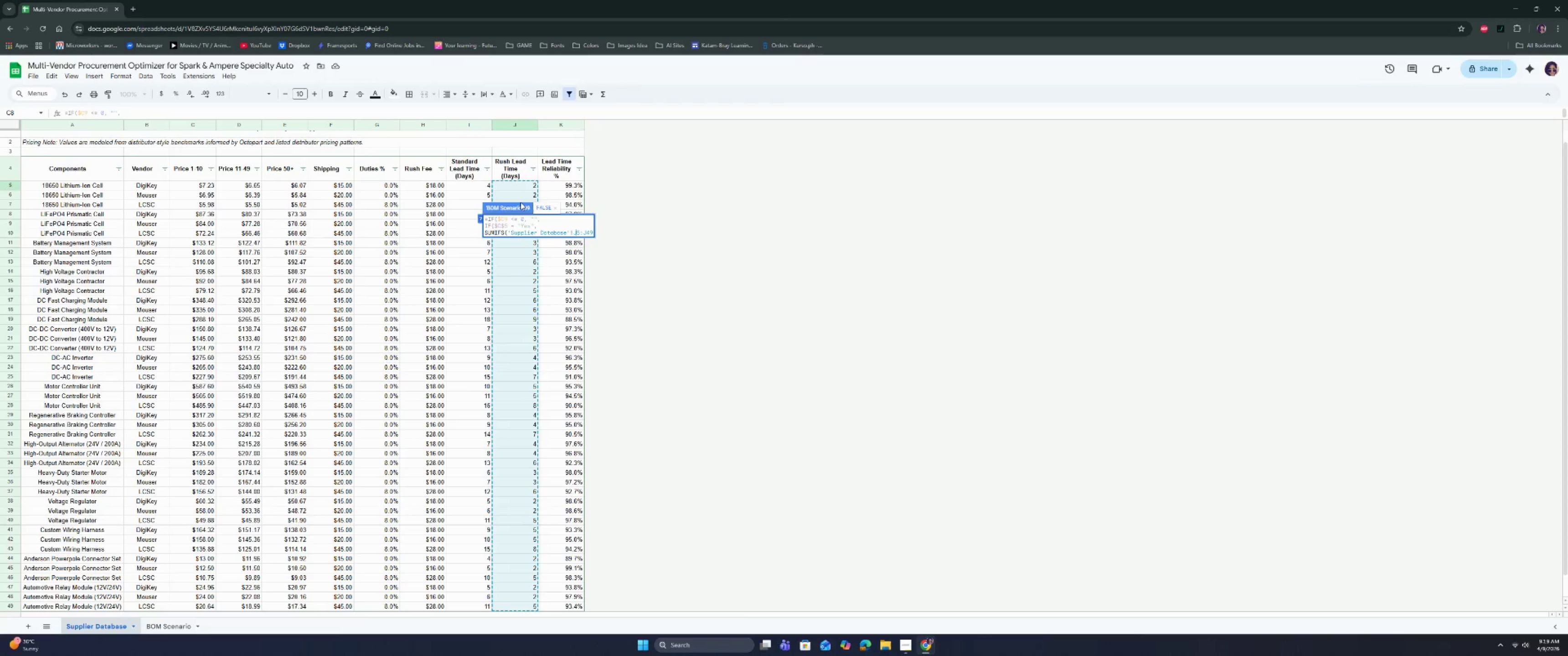 
key(ArrowLeft)
 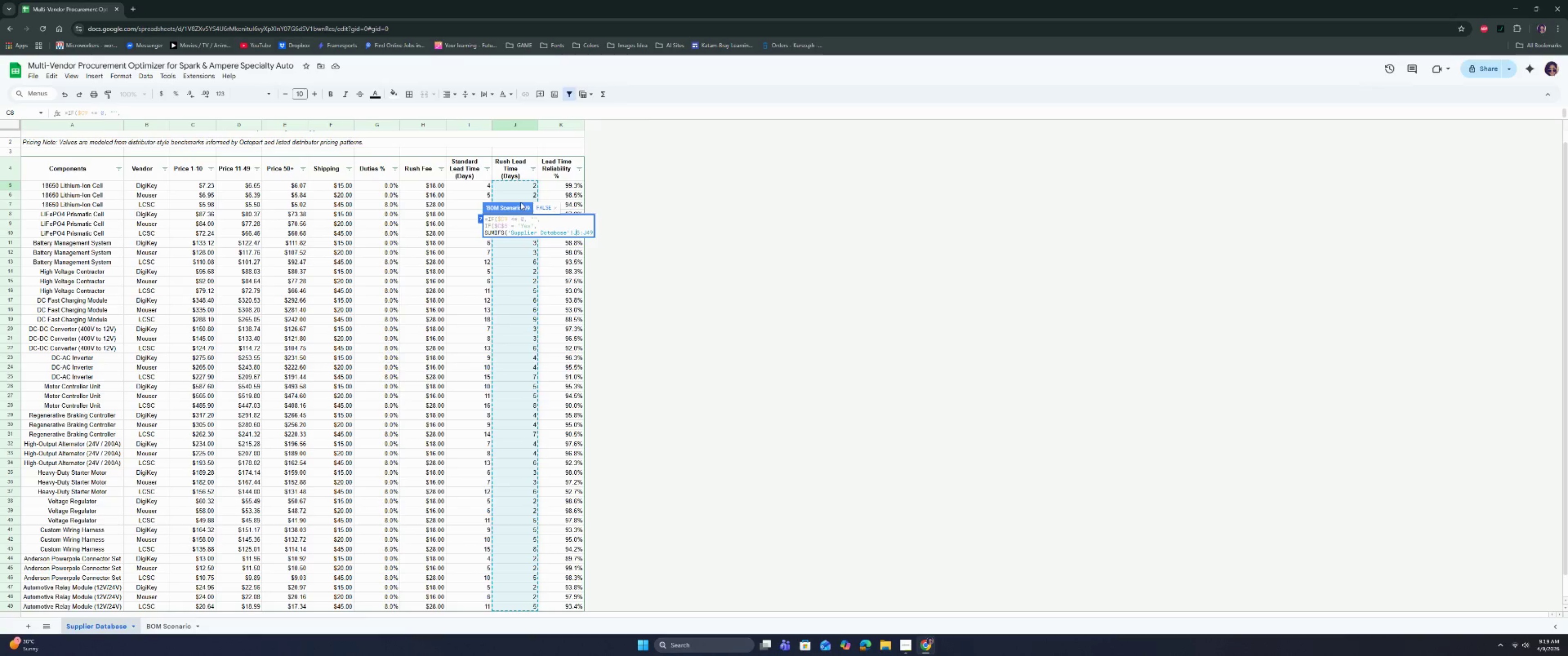 
key(ArrowLeft)
 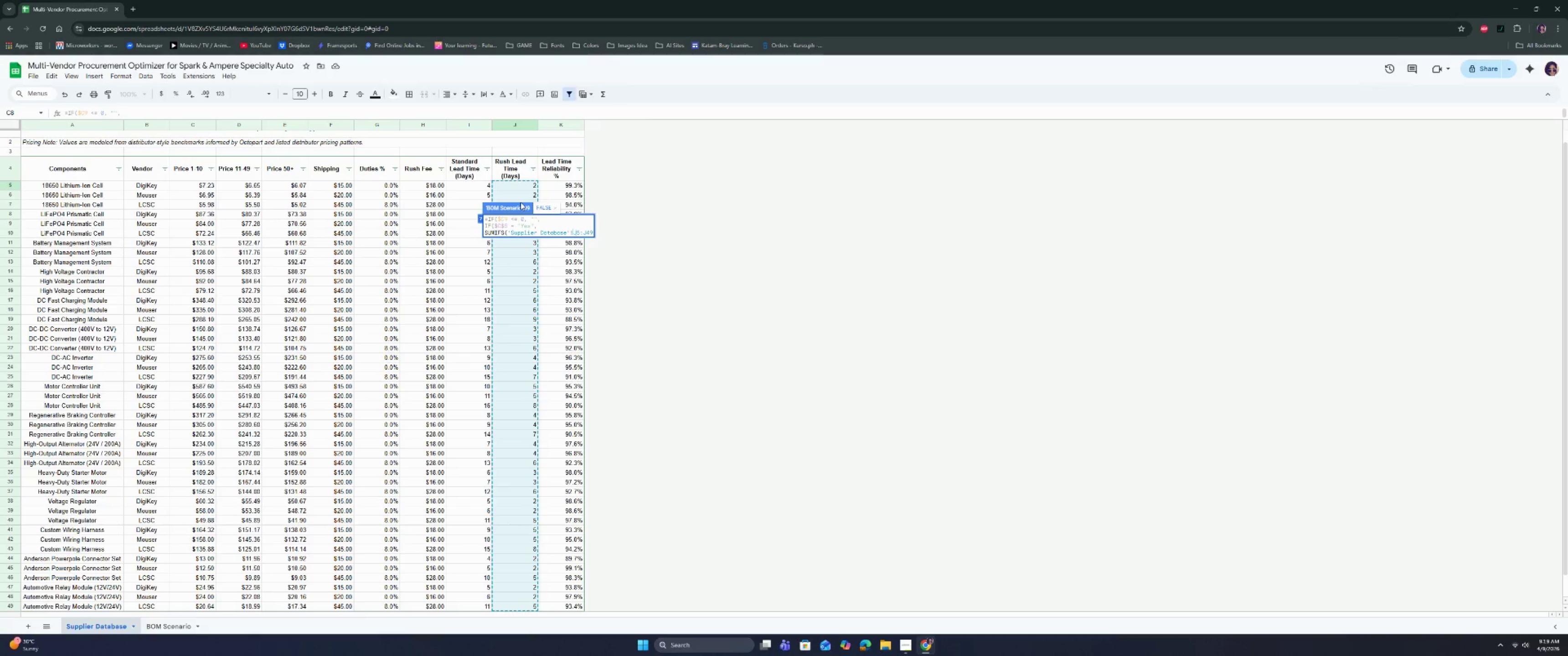 
key(Shift+ShiftRight)
 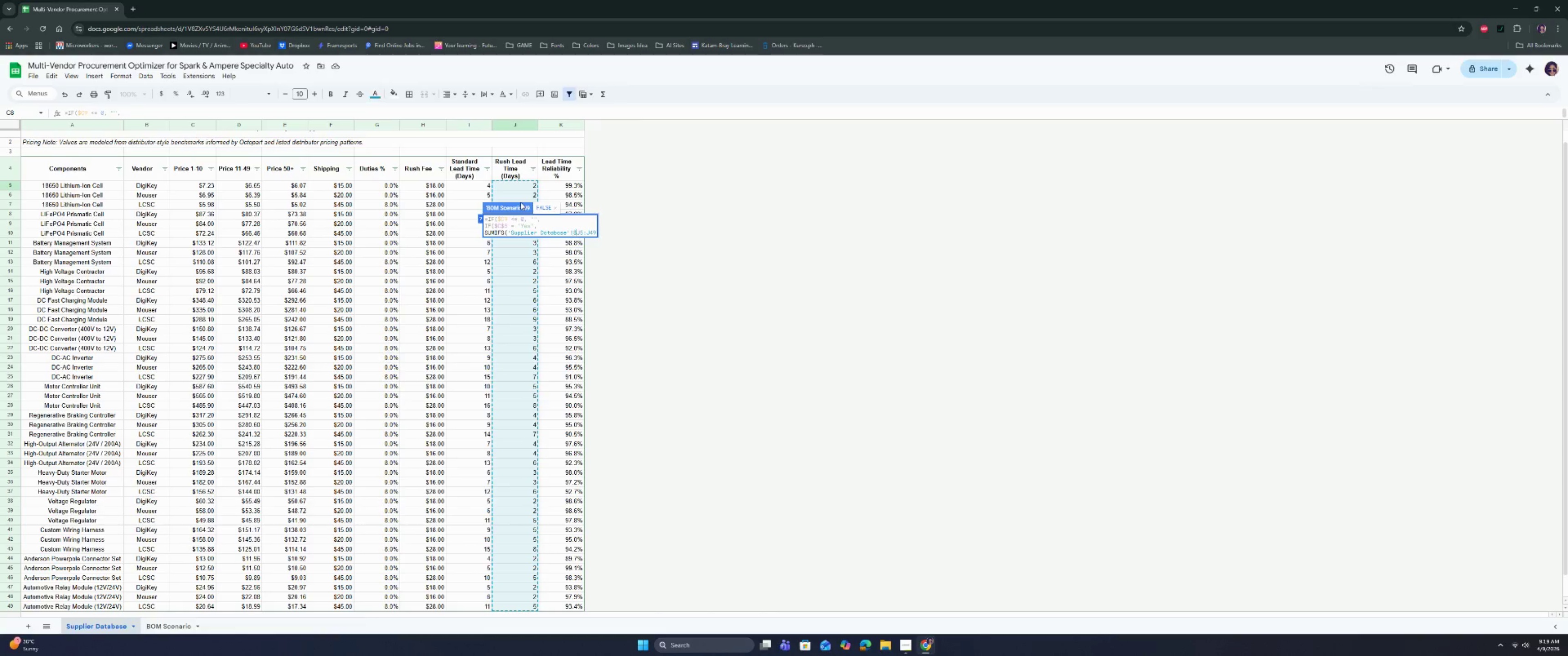 
key(Shift+4)
 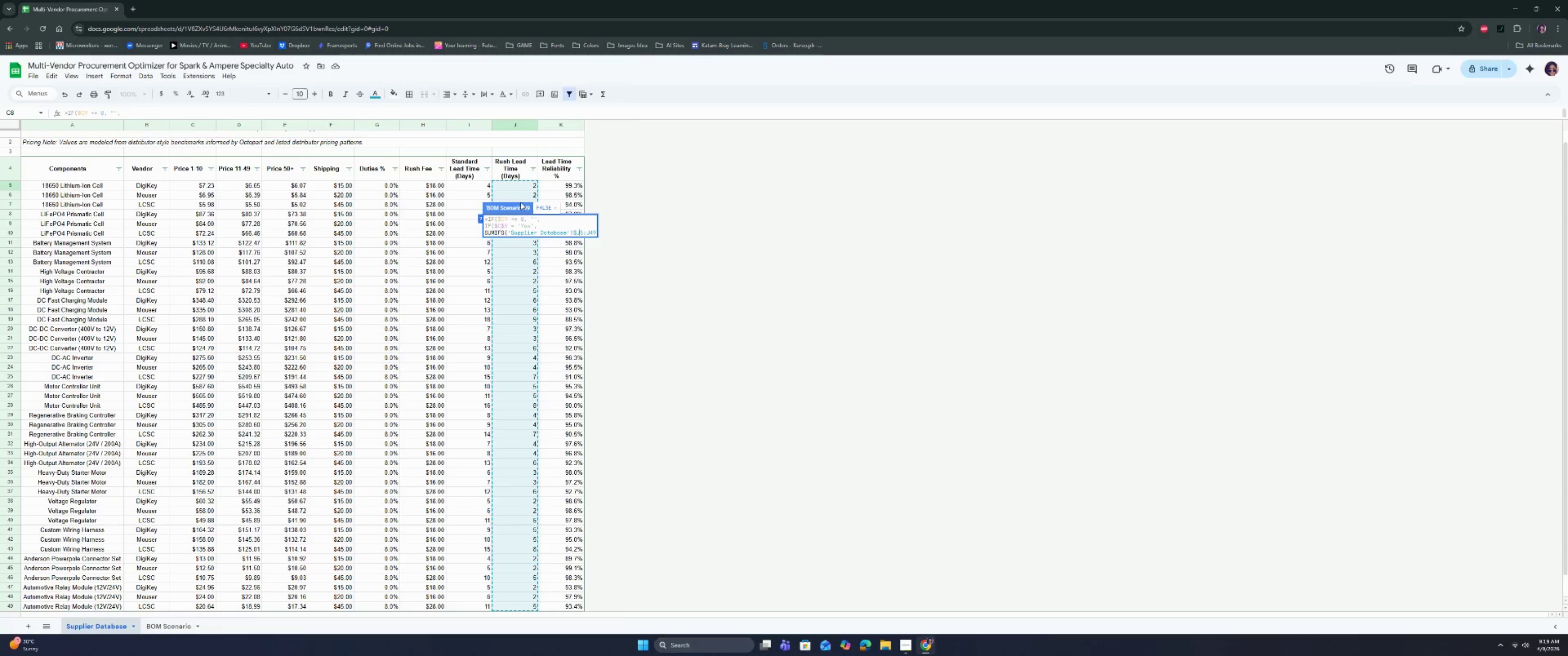 
key(ArrowRight)
 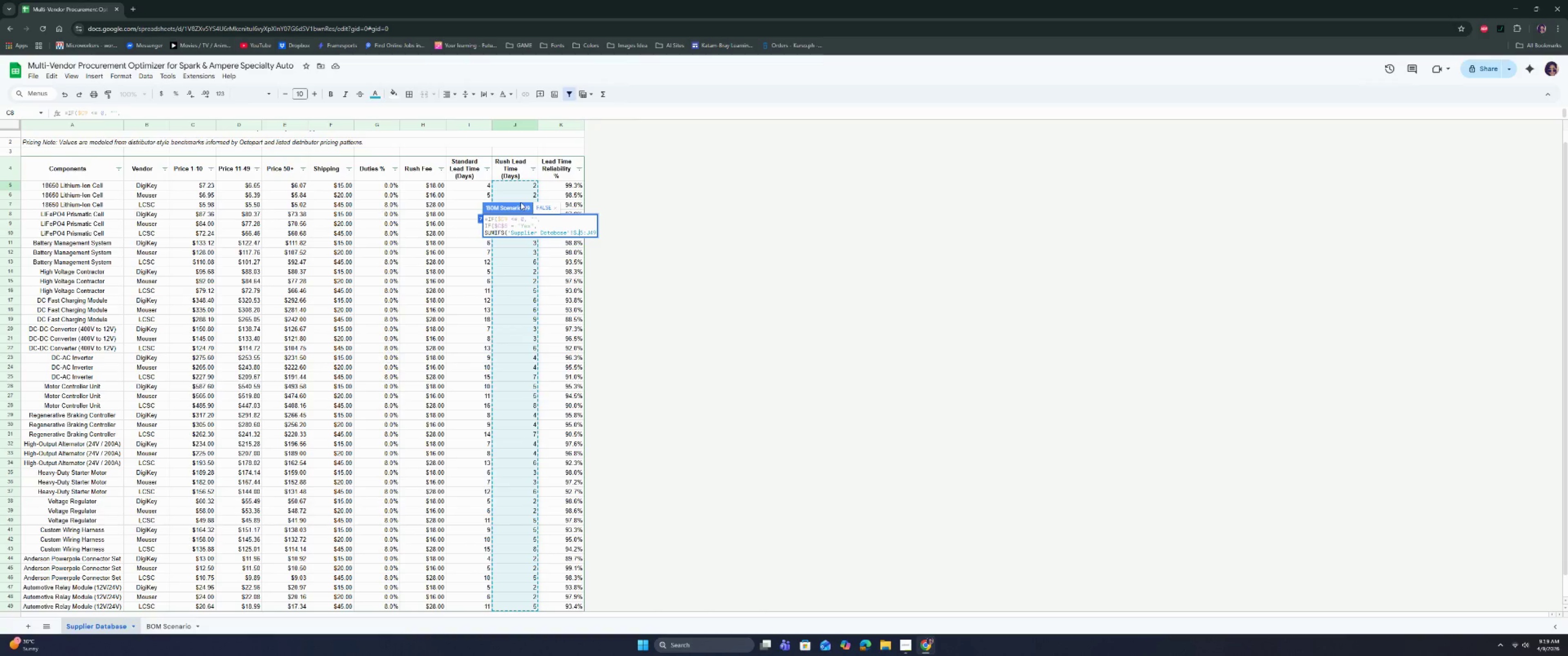 
key(Shift+ShiftRight)
 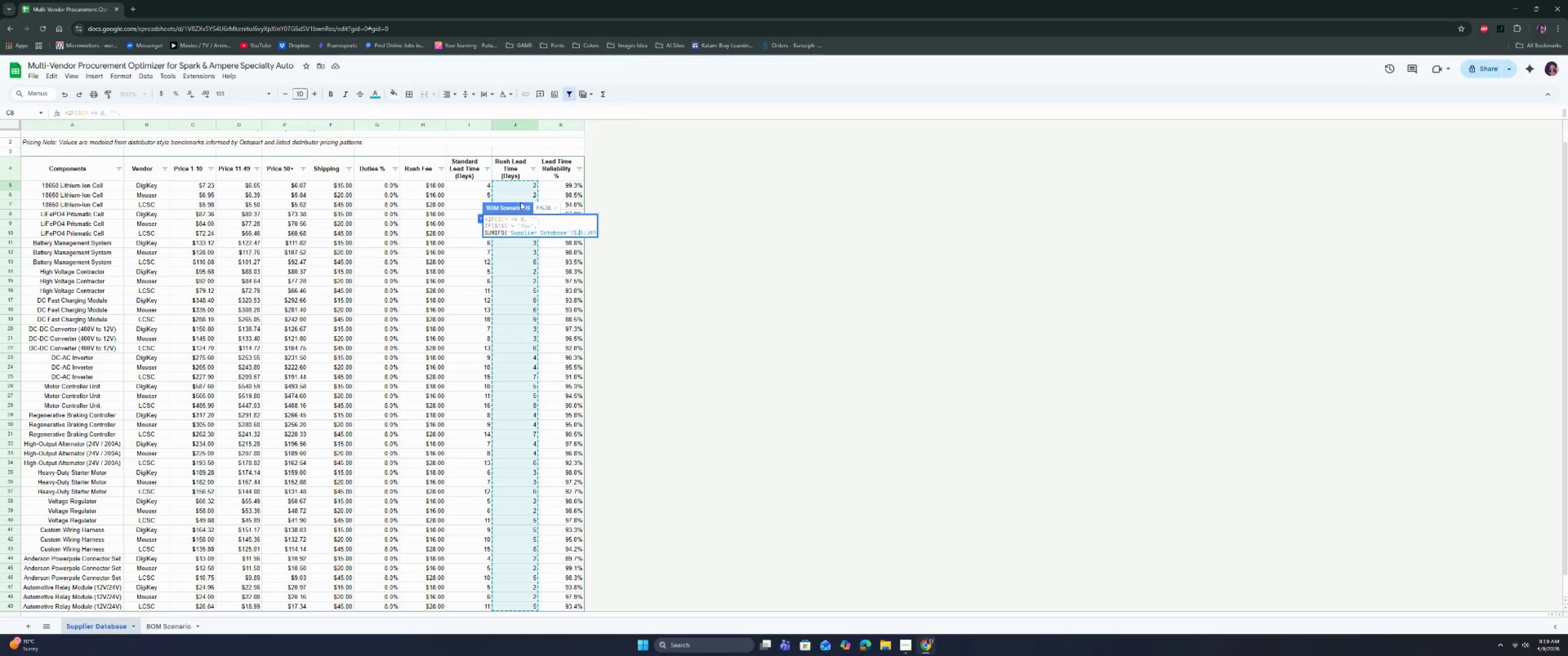 
key(Shift+4)
 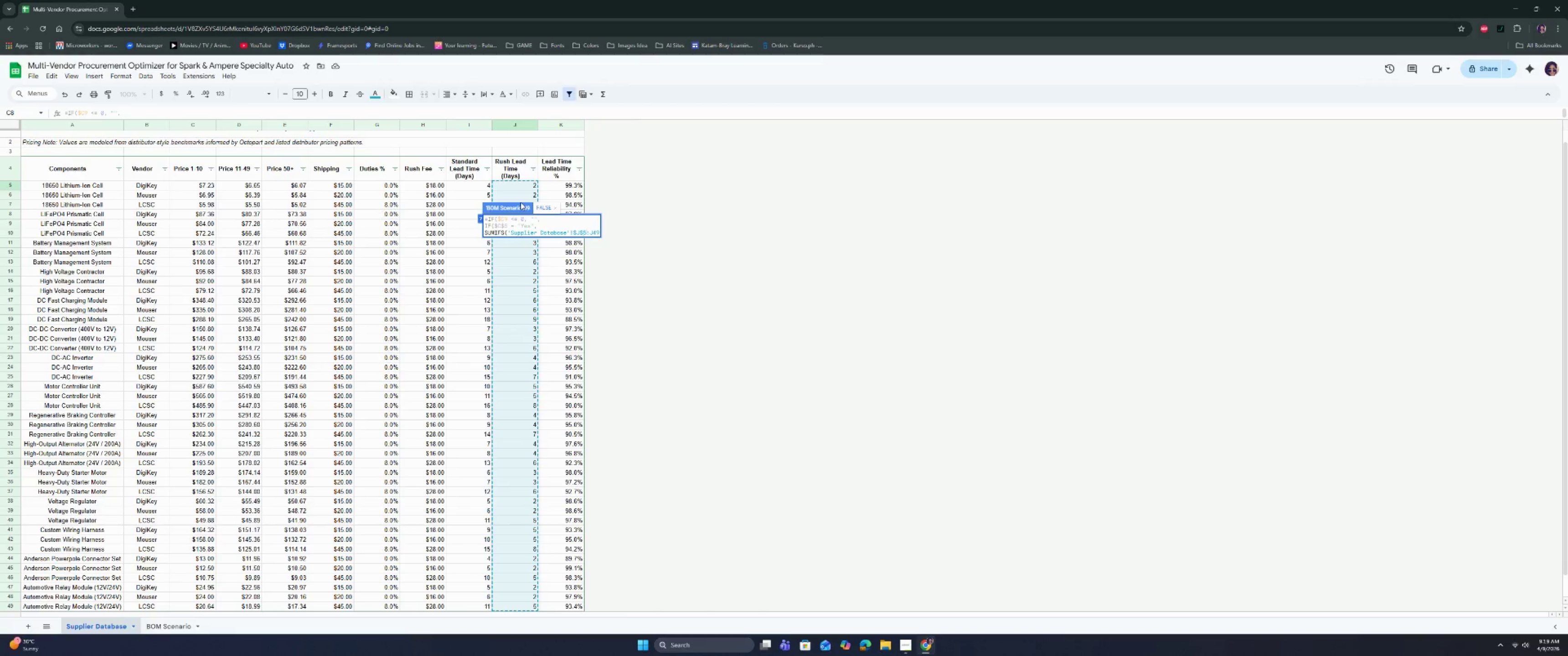 
key(ArrowRight)
 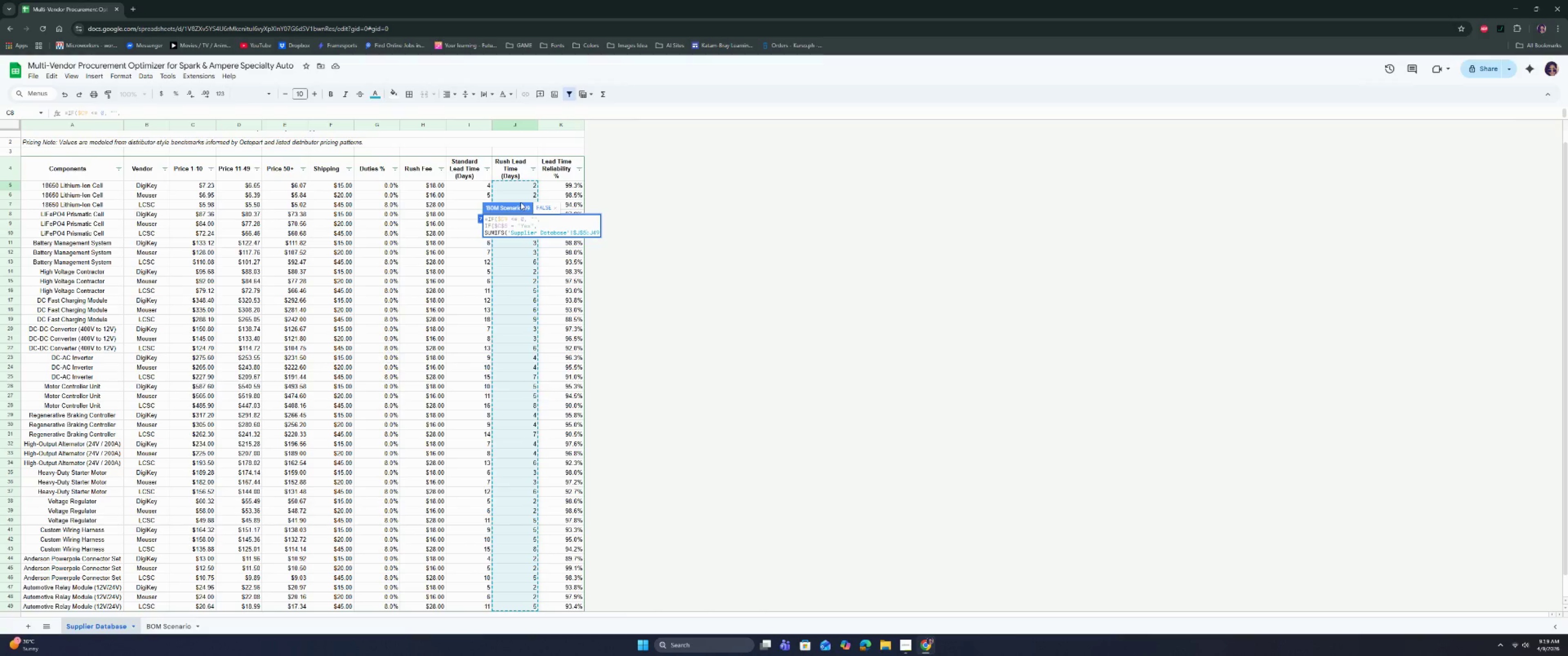 
key(ArrowRight)
 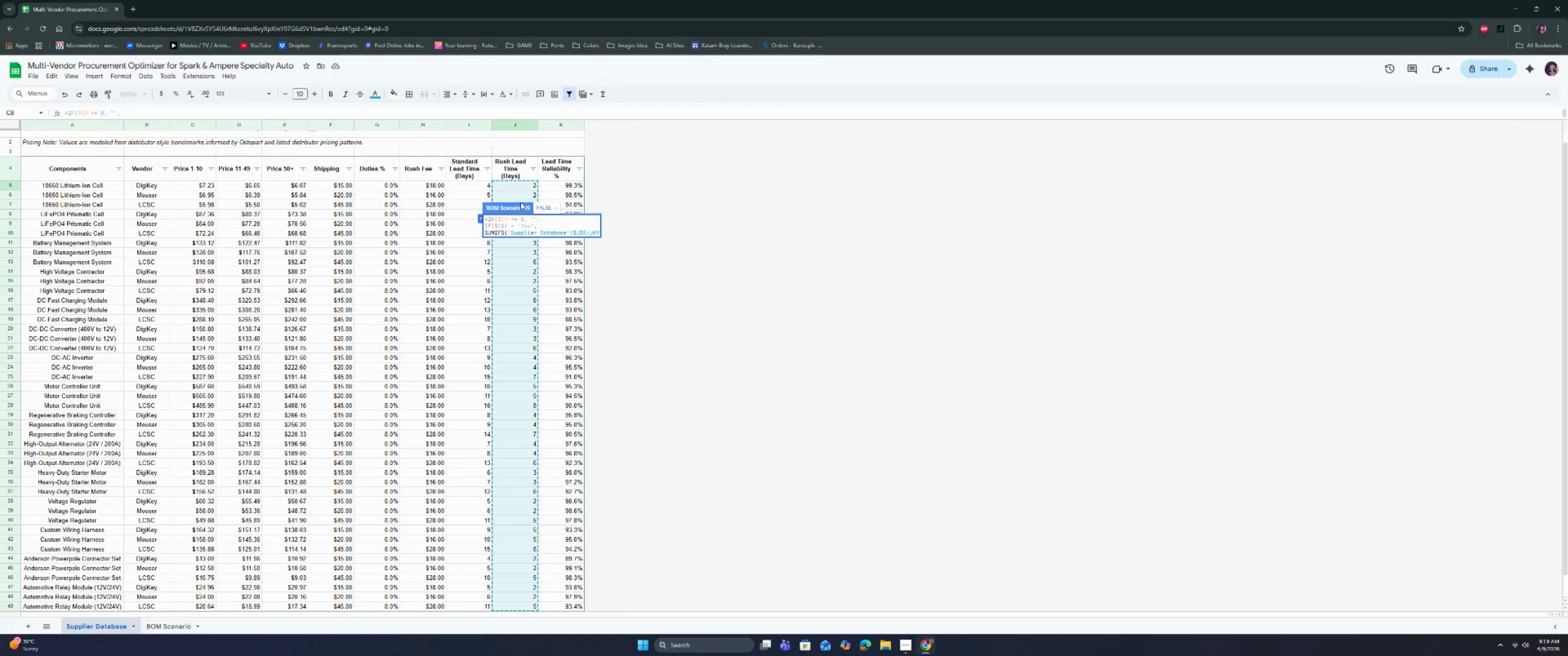 
key(ArrowRight)
 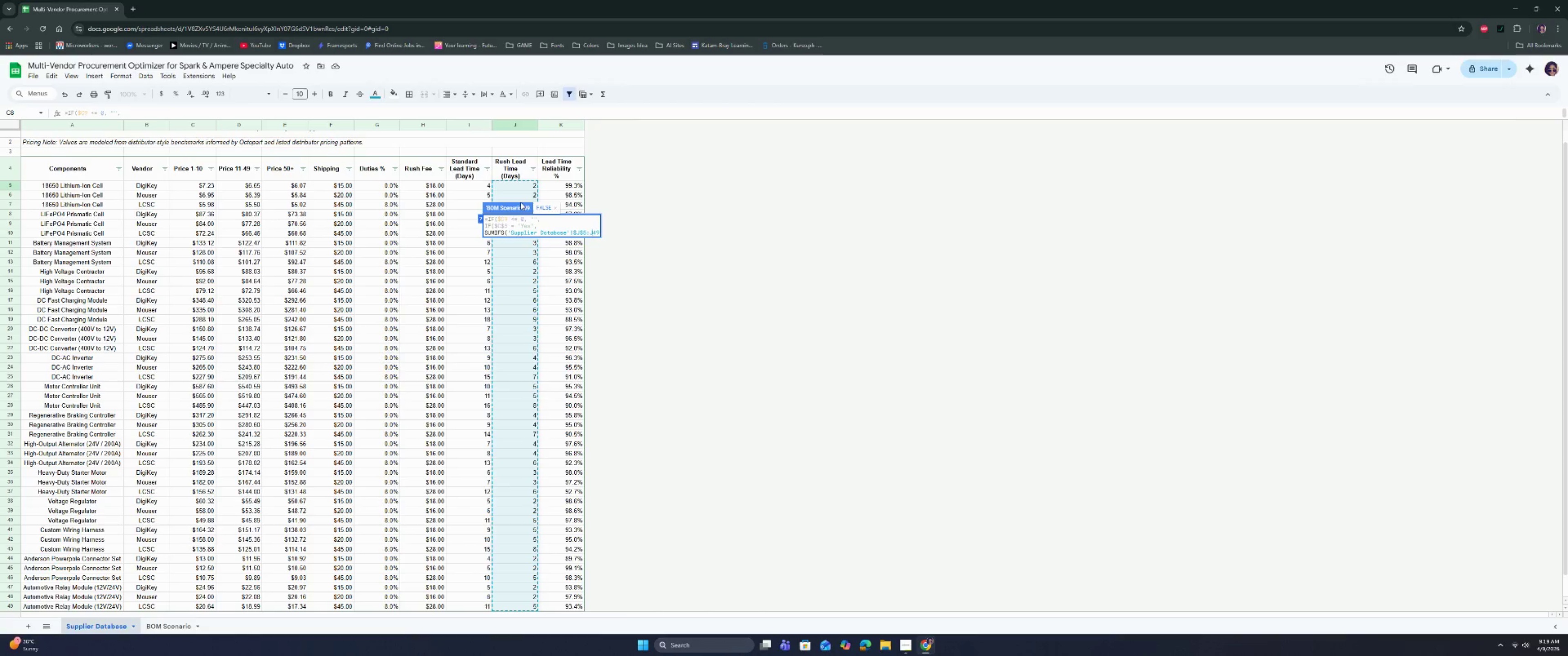 
key(ArrowLeft)
 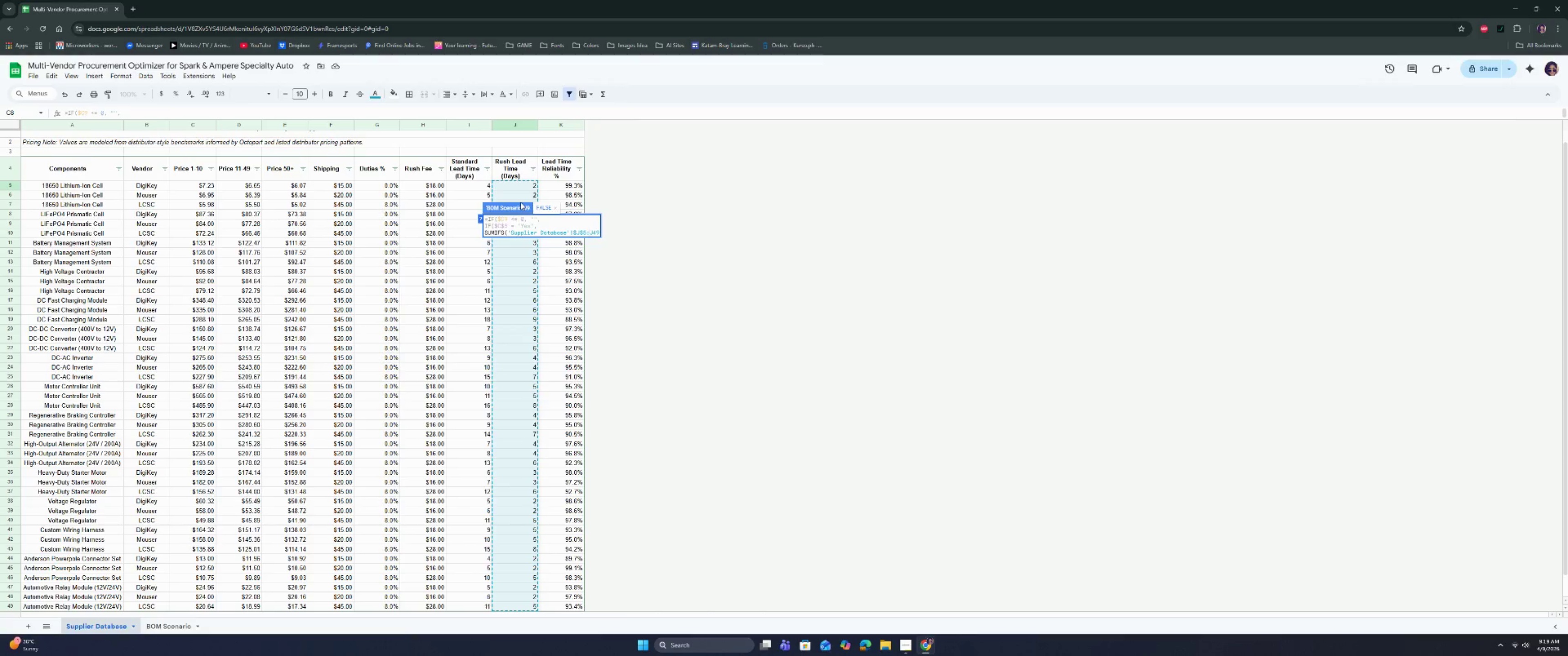 
key(Shift+ShiftRight)
 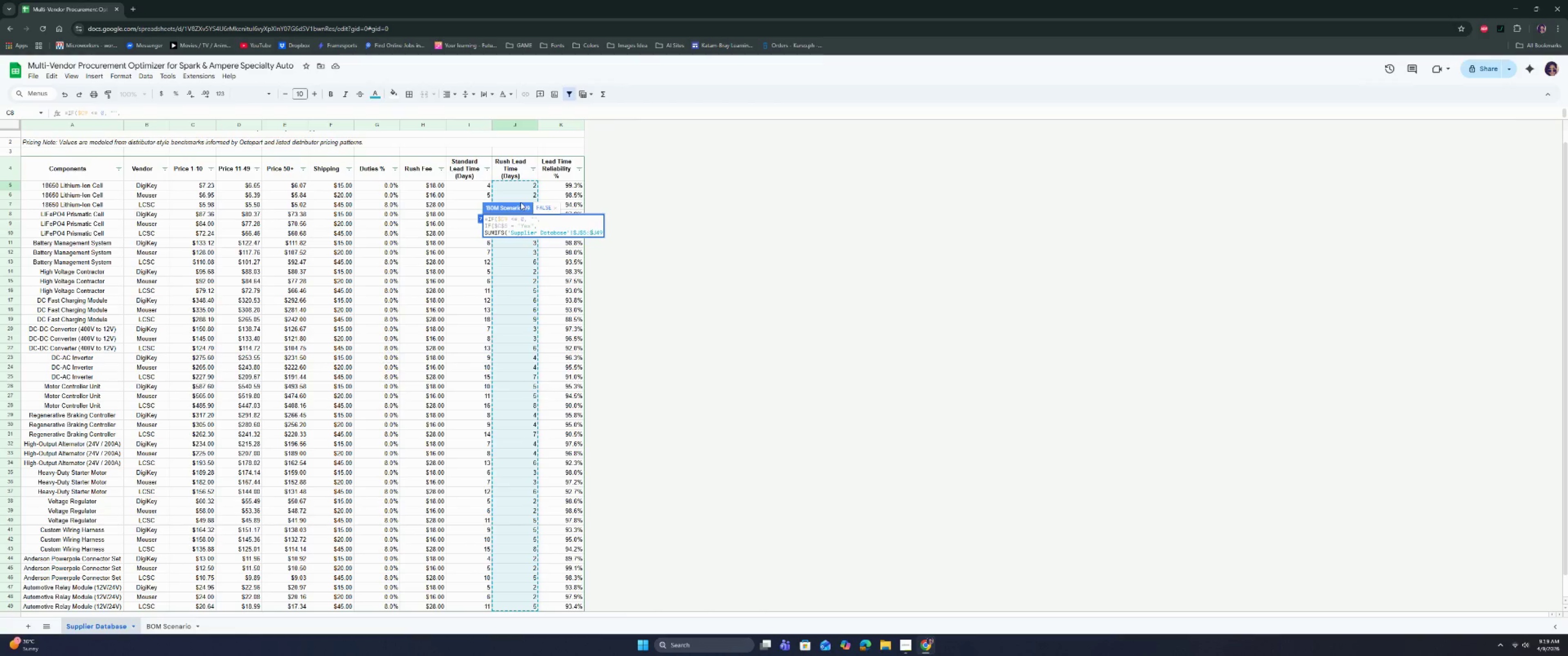 
key(Shift+4)
 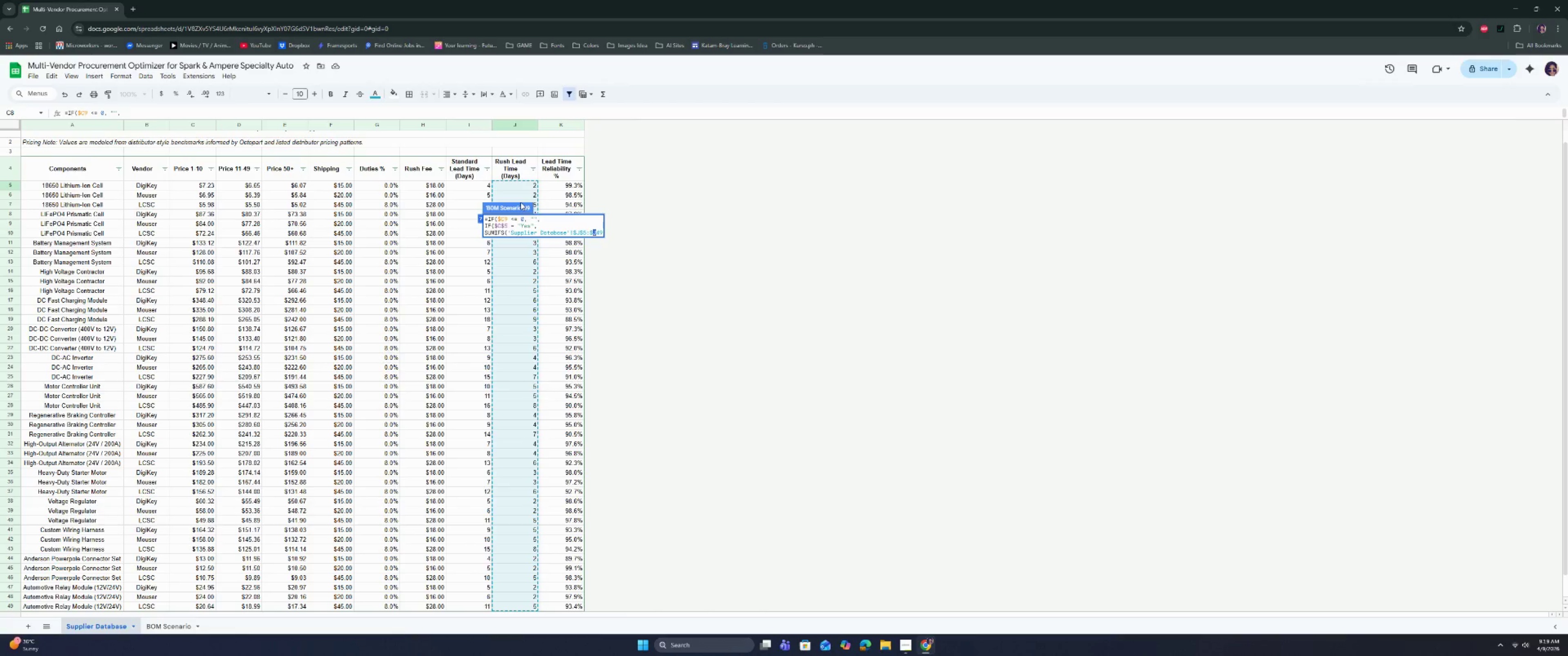 
key(Shift+ArrowRight)
 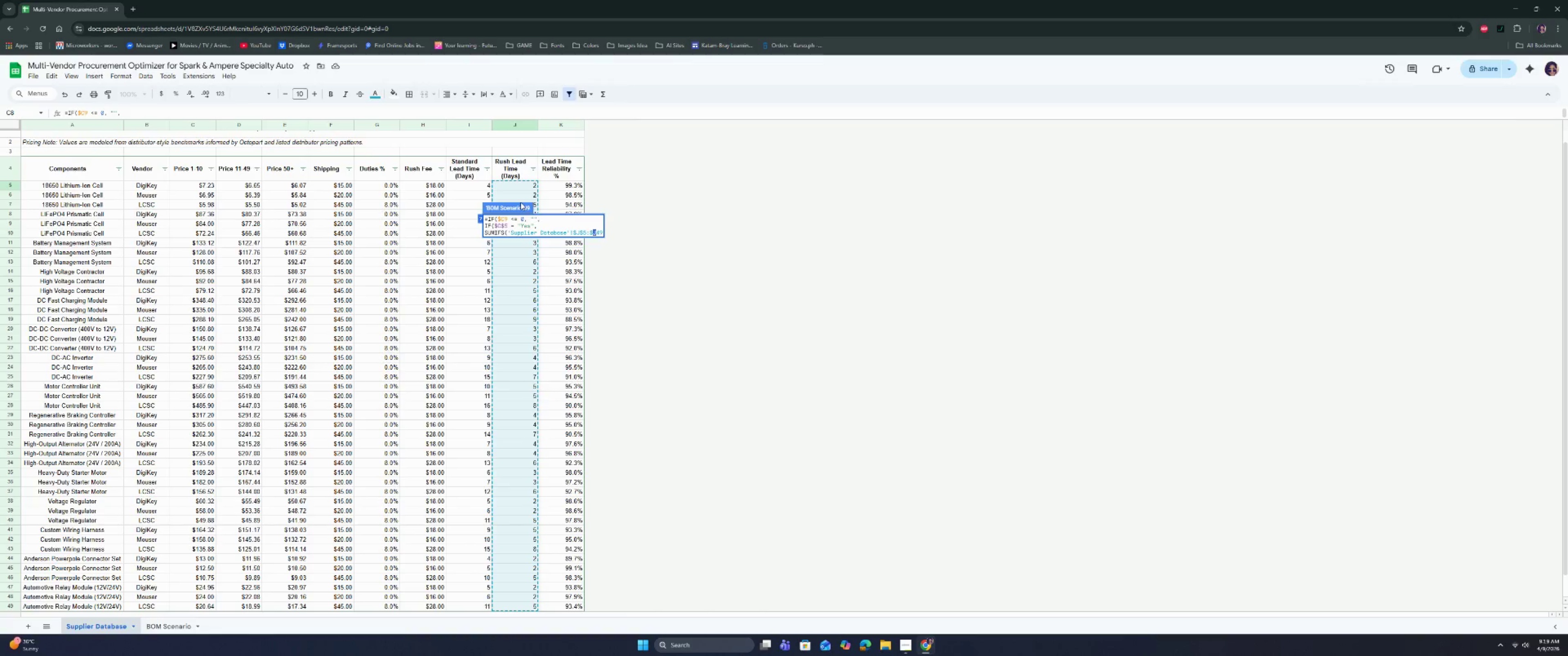 
key(ArrowRight)
 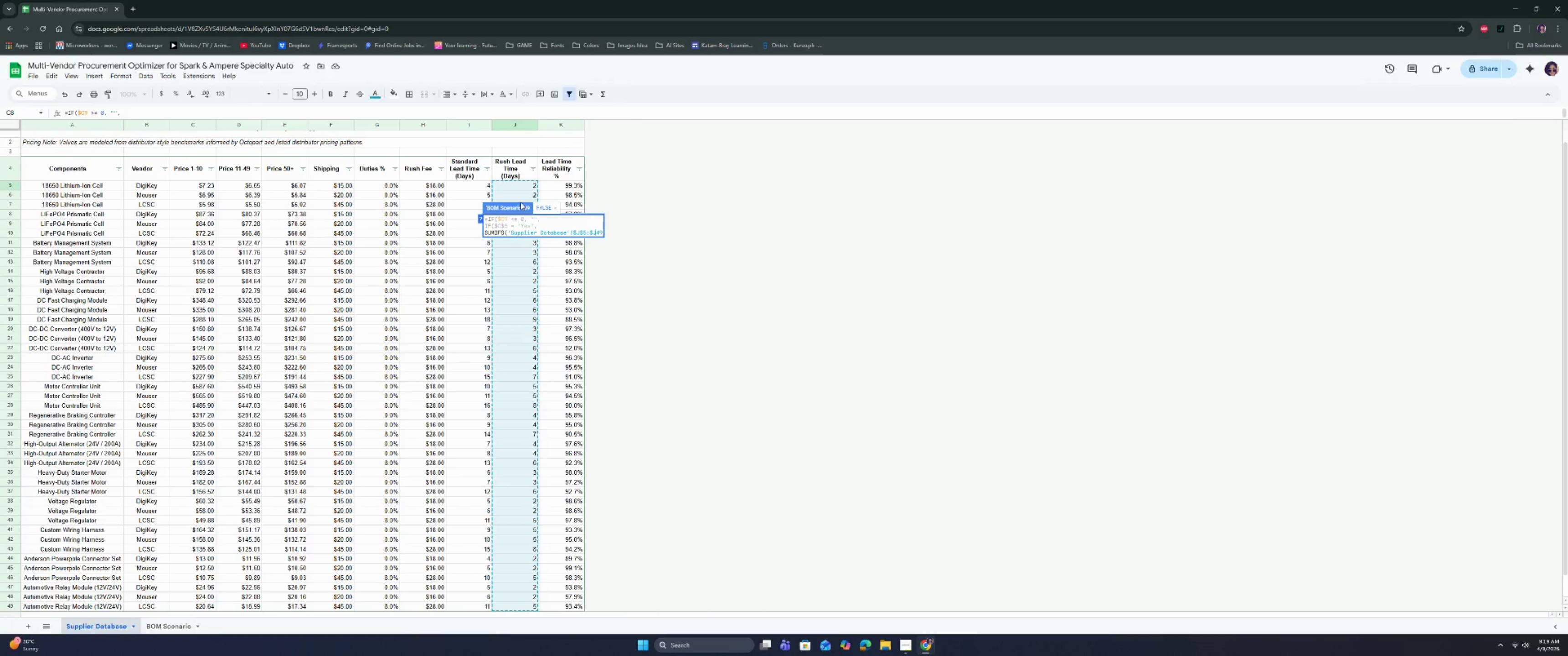 
key(Shift+4)
 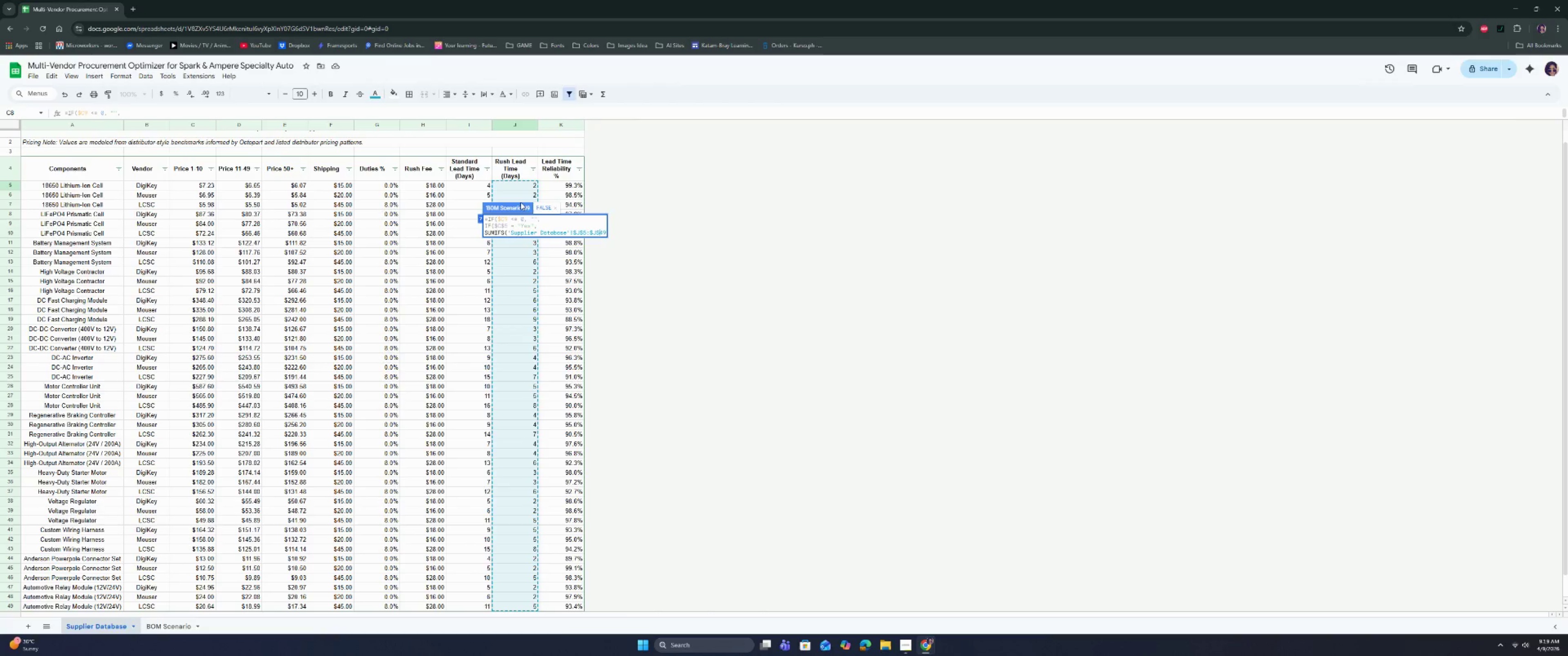 
key(ArrowRight)
 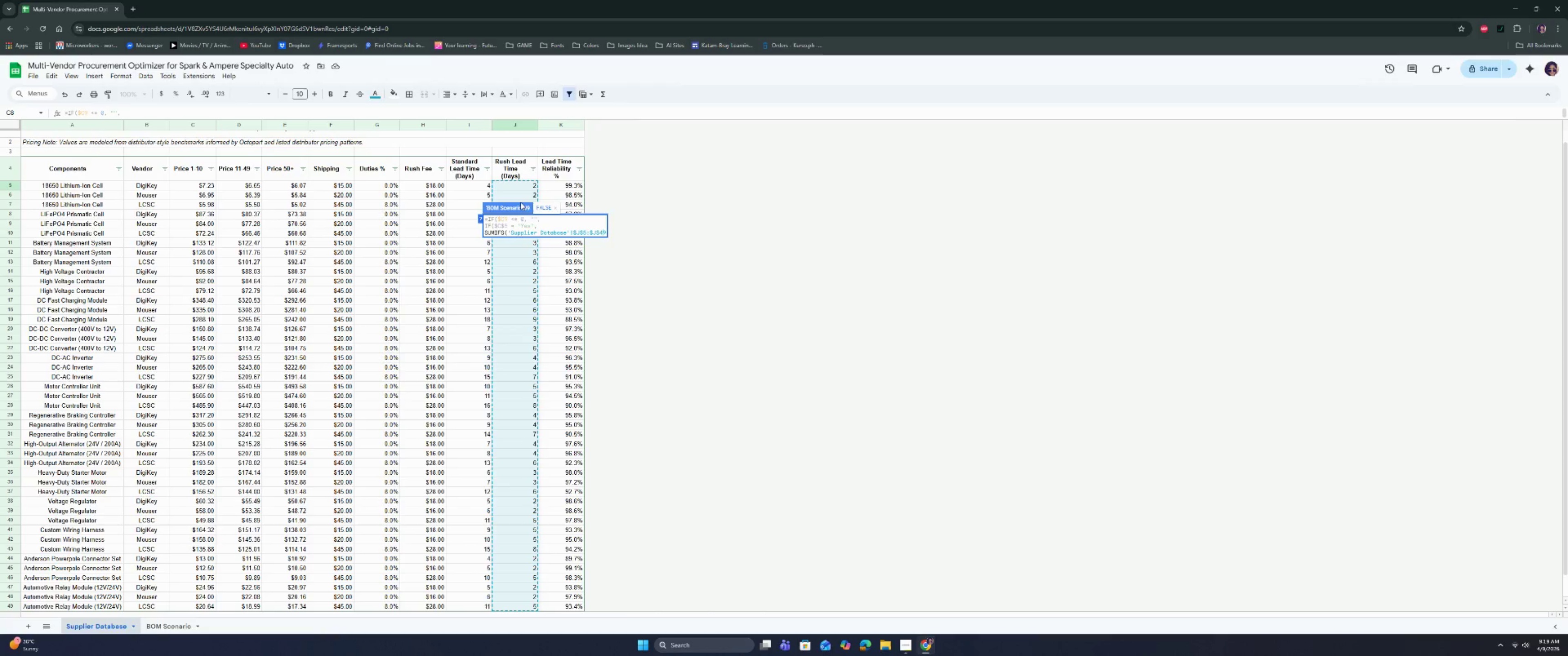 
key(ArrowRight)
 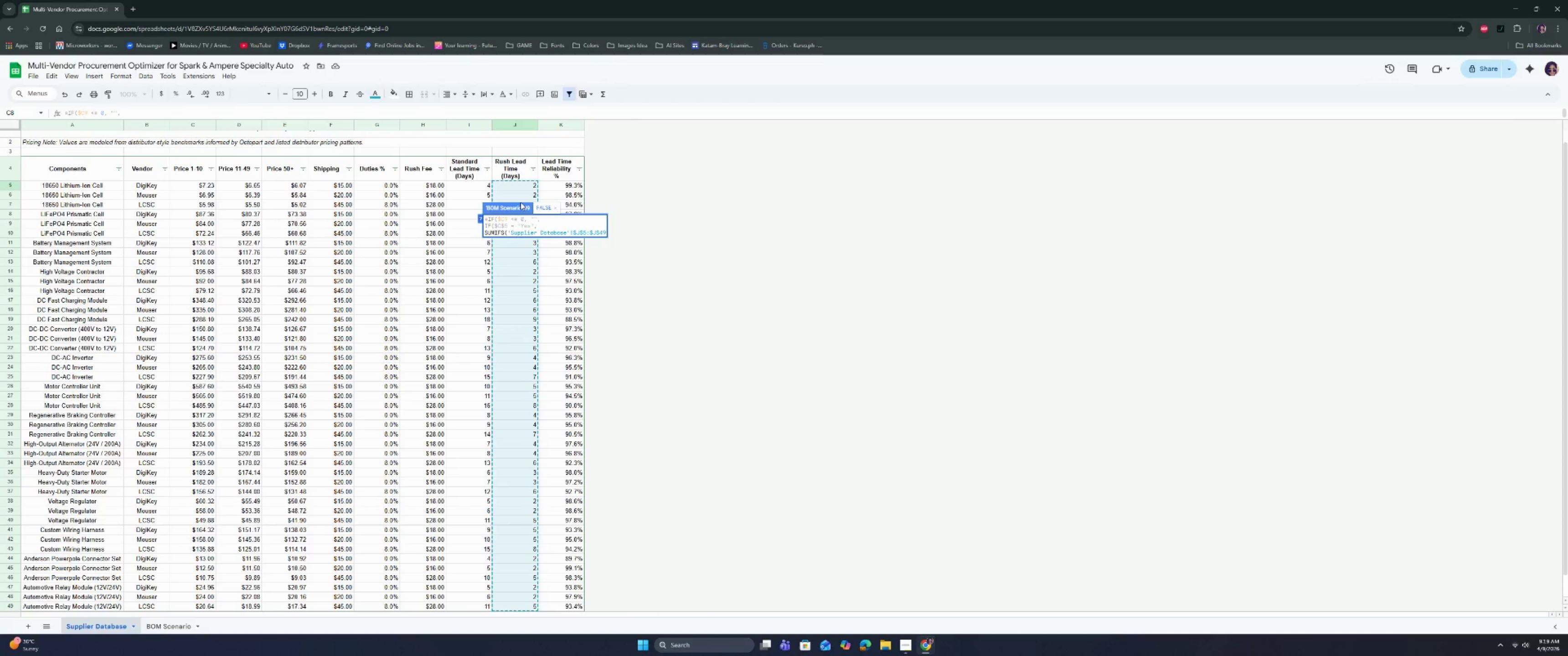 
wait(5.16)
 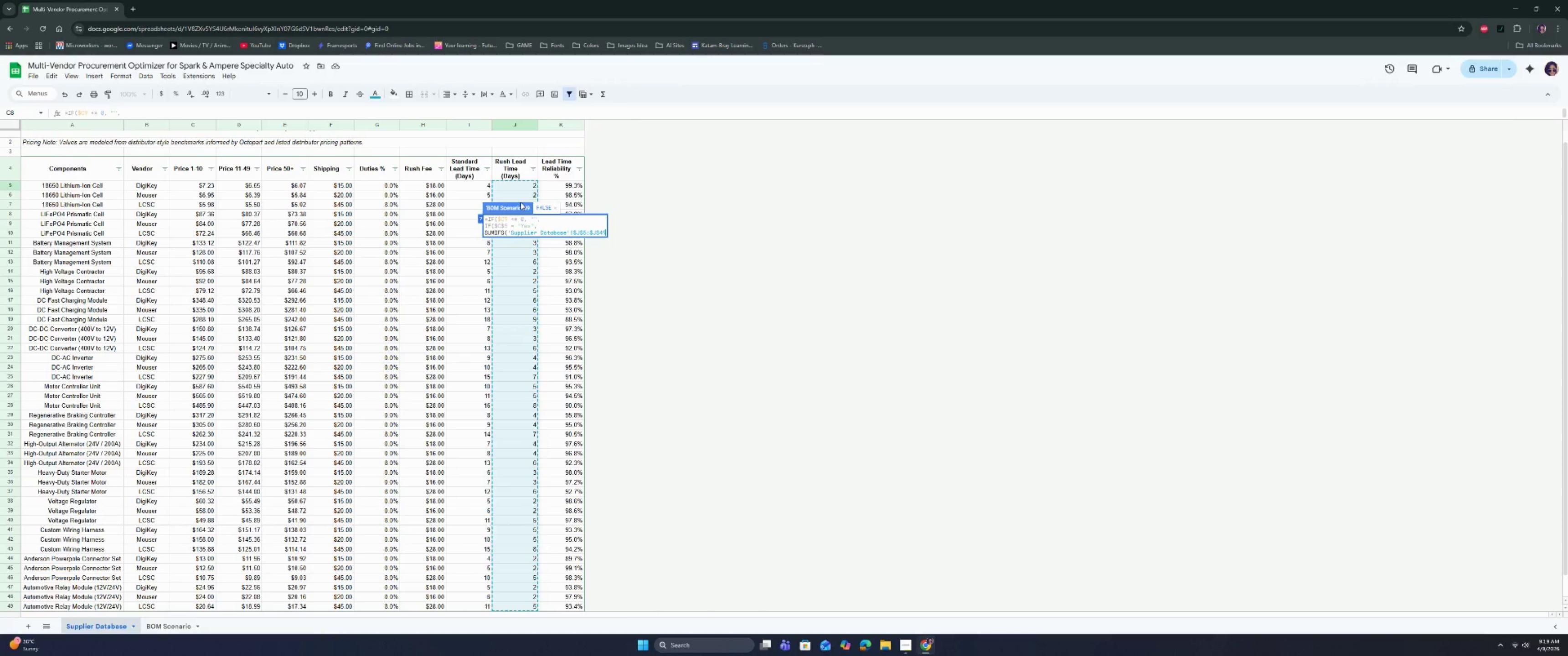 
key(Comma)
 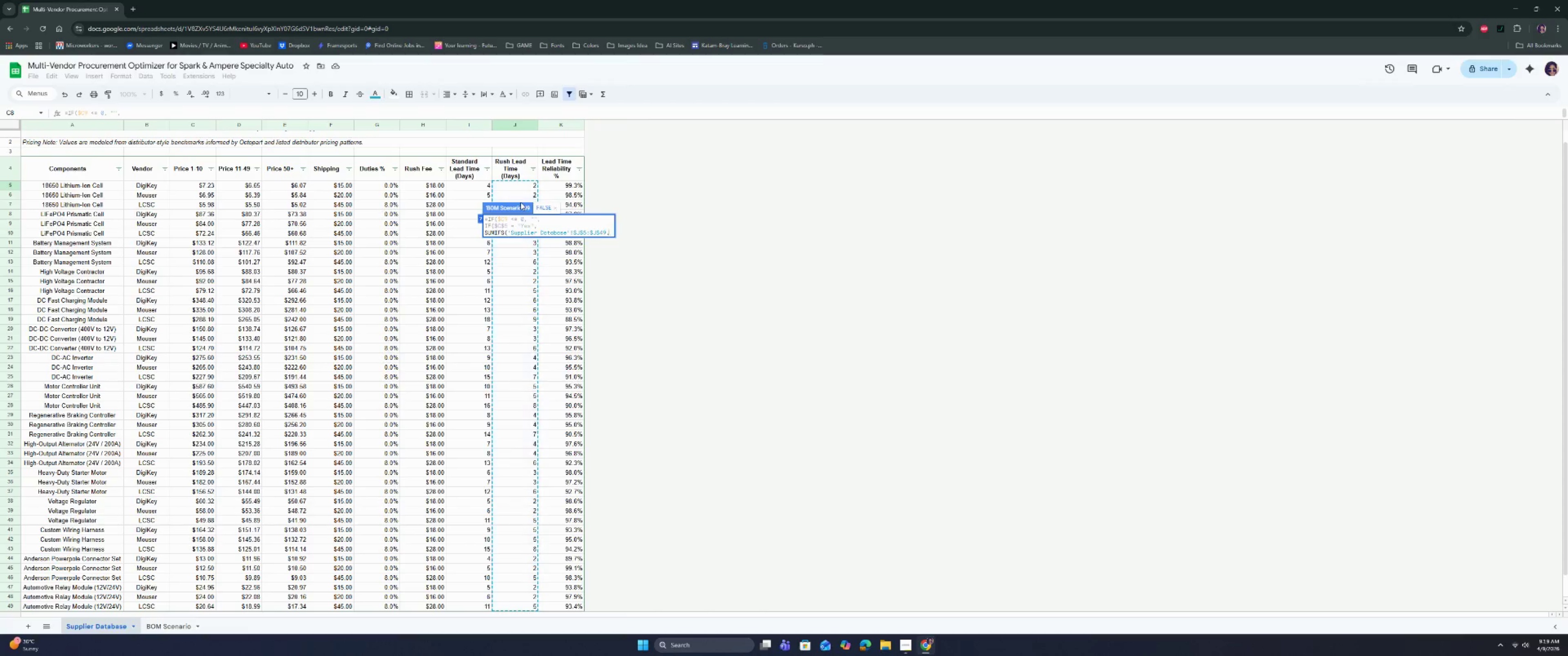 
key(Space)
 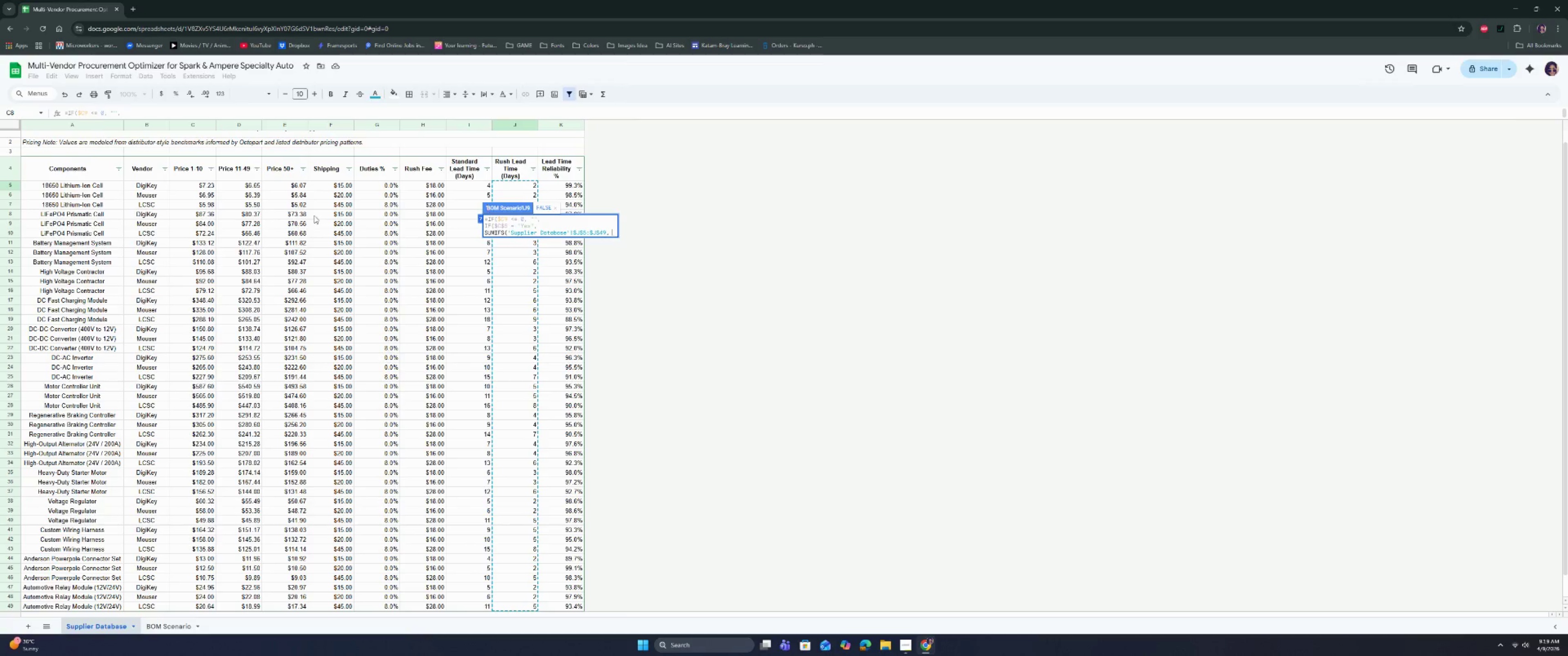 
left_click([93, 184])
 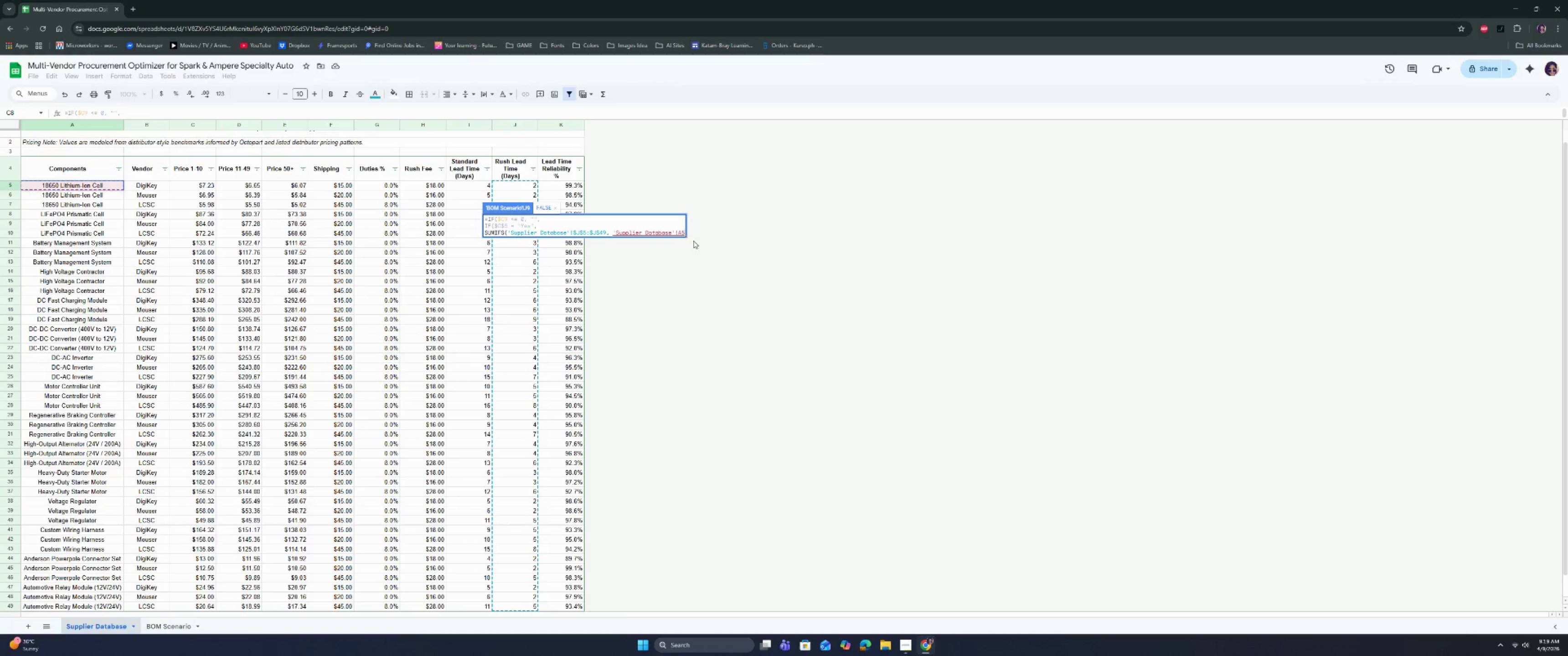 
key(Shift+ShiftRight)
 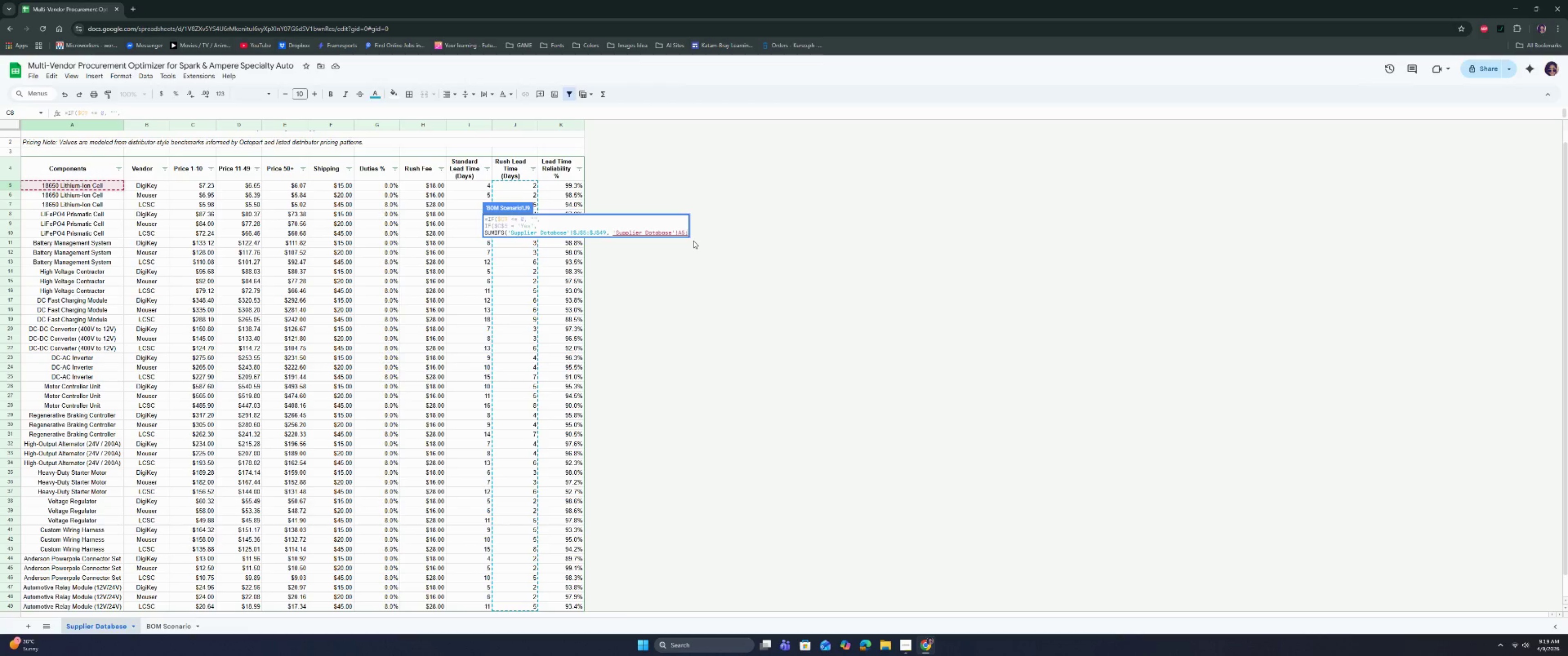 
key(Shift+Semicolon)
 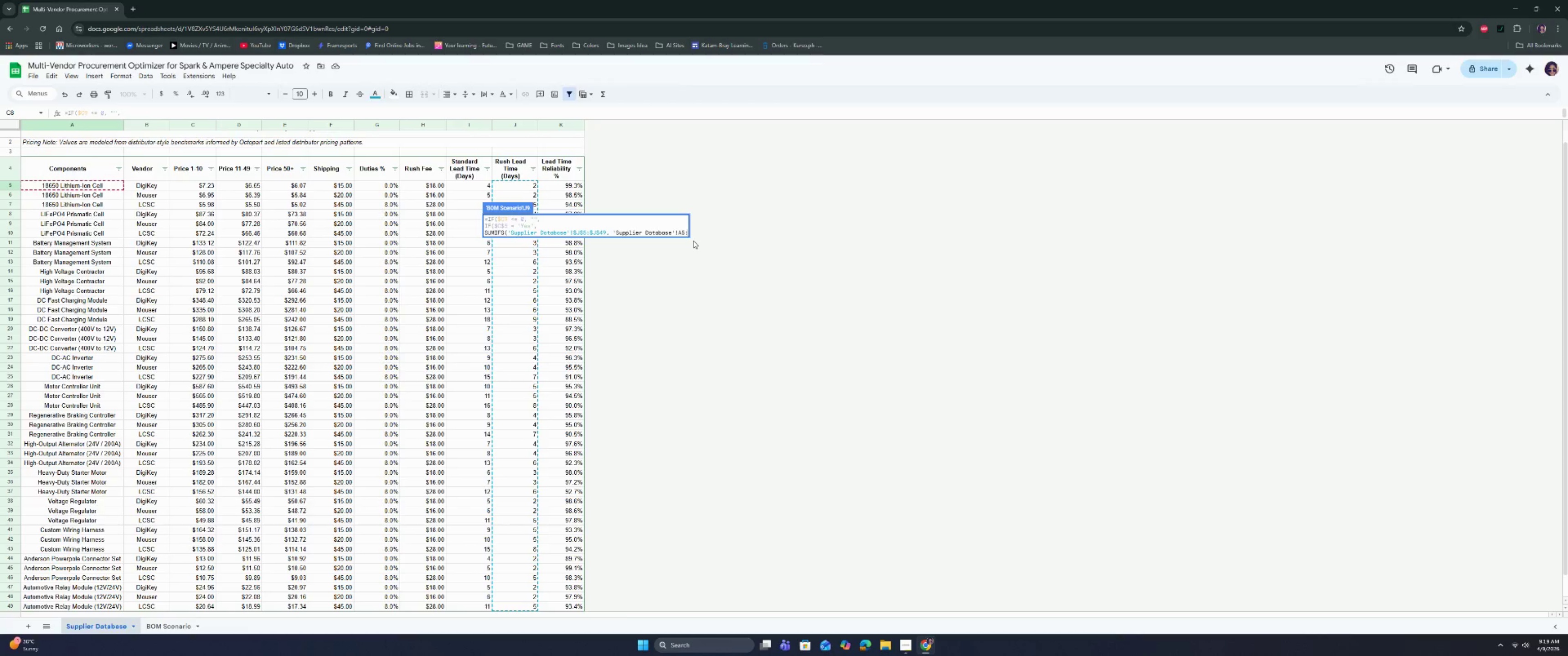 
key(A)
 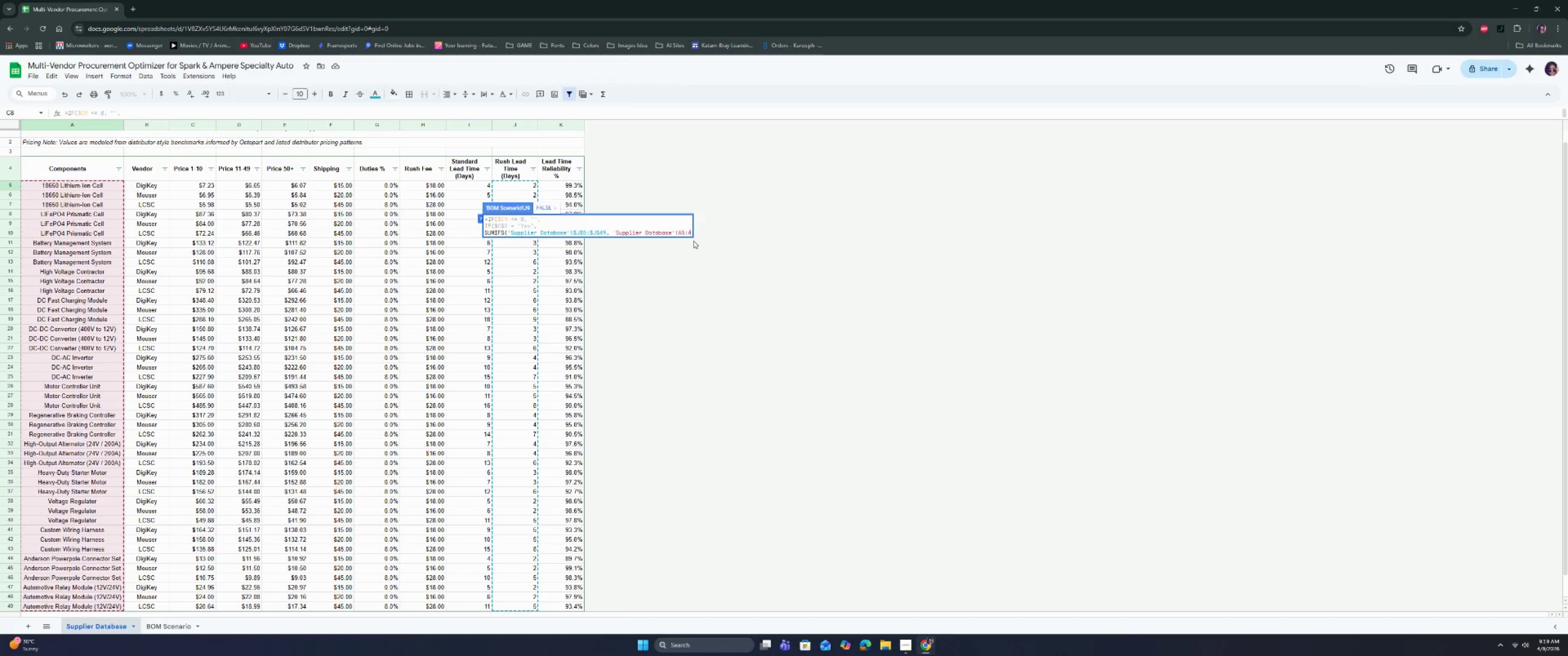 
key(ArrowLeft)
 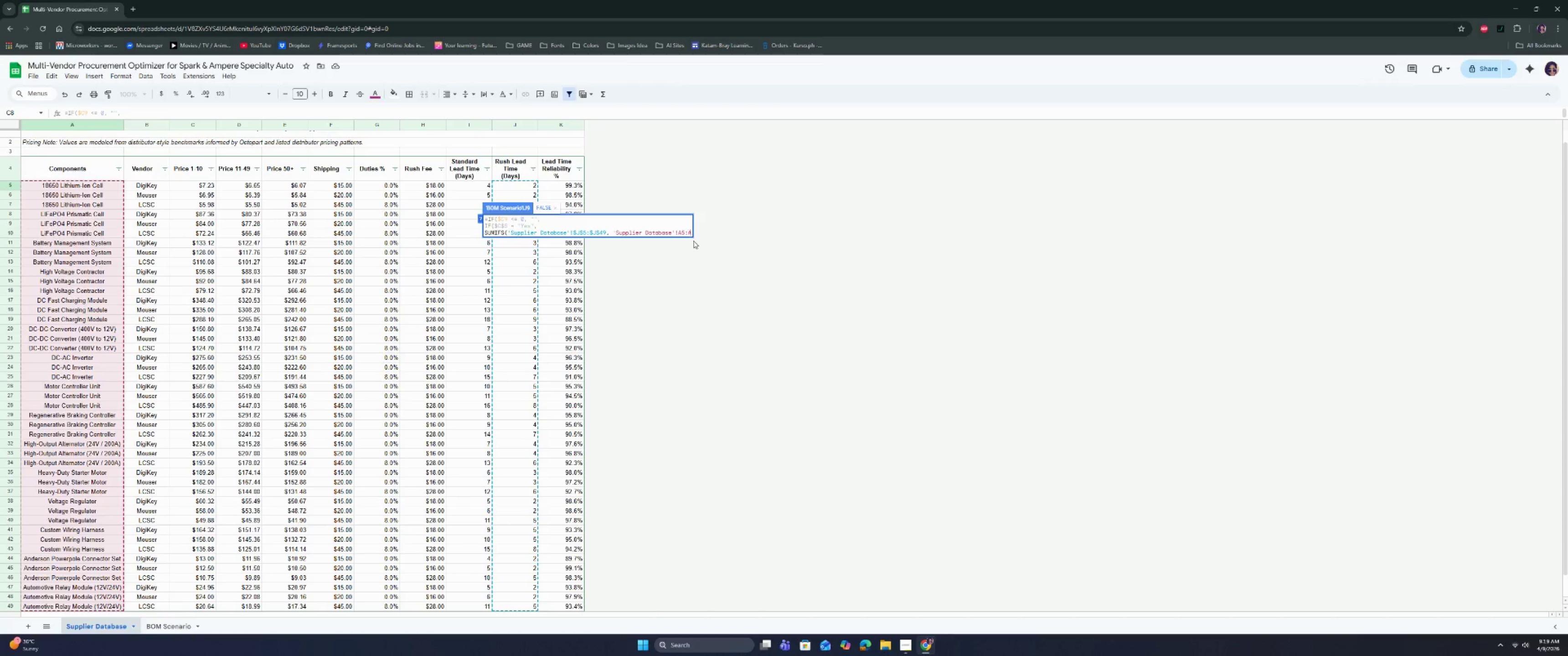 
key(ArrowRight)
 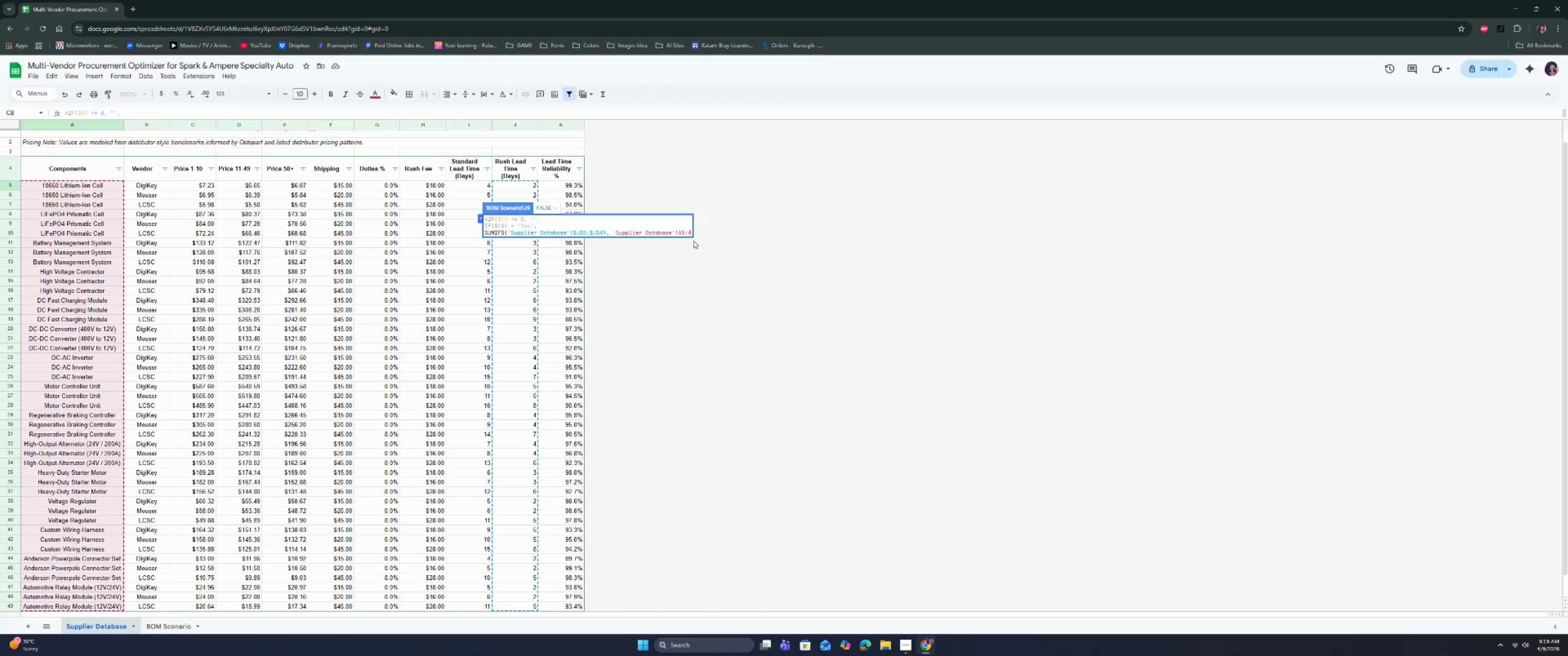 
type(49)
 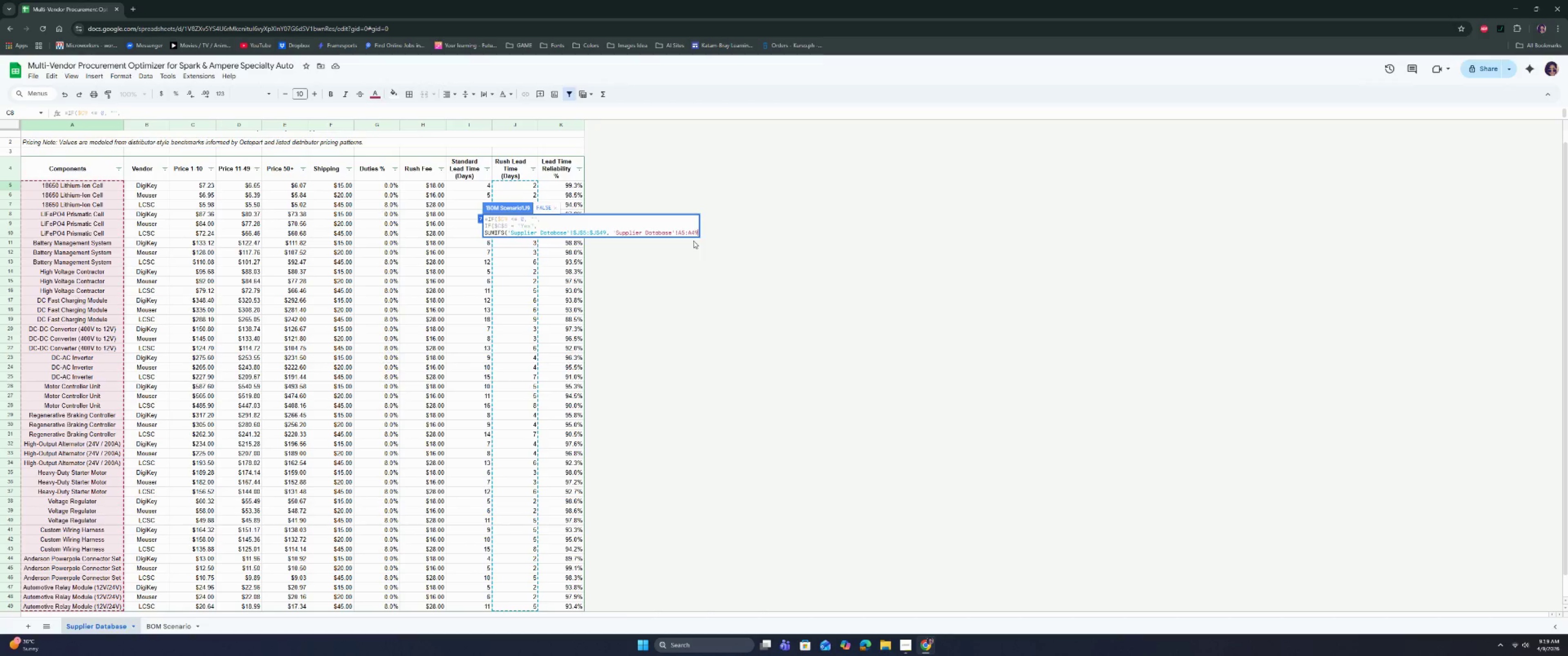 
key(ArrowLeft)
 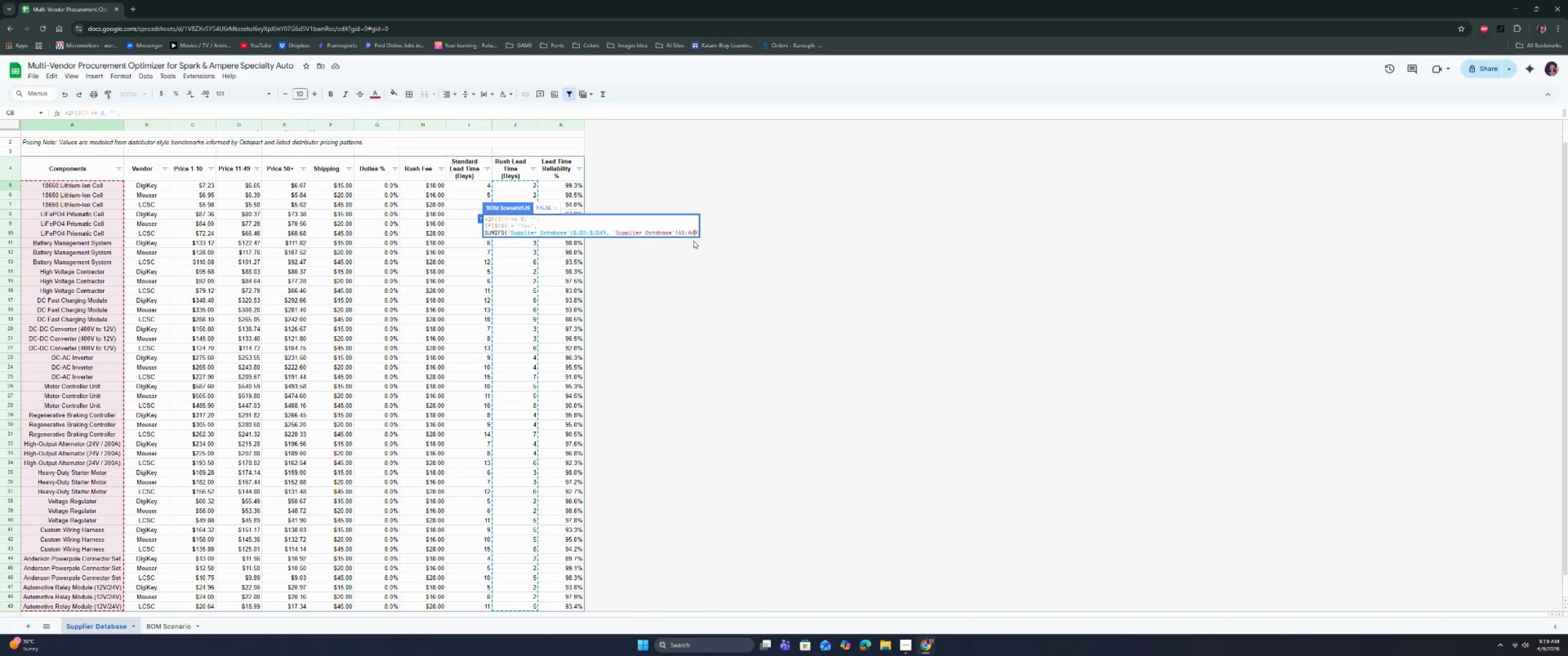 
key(ArrowLeft)
 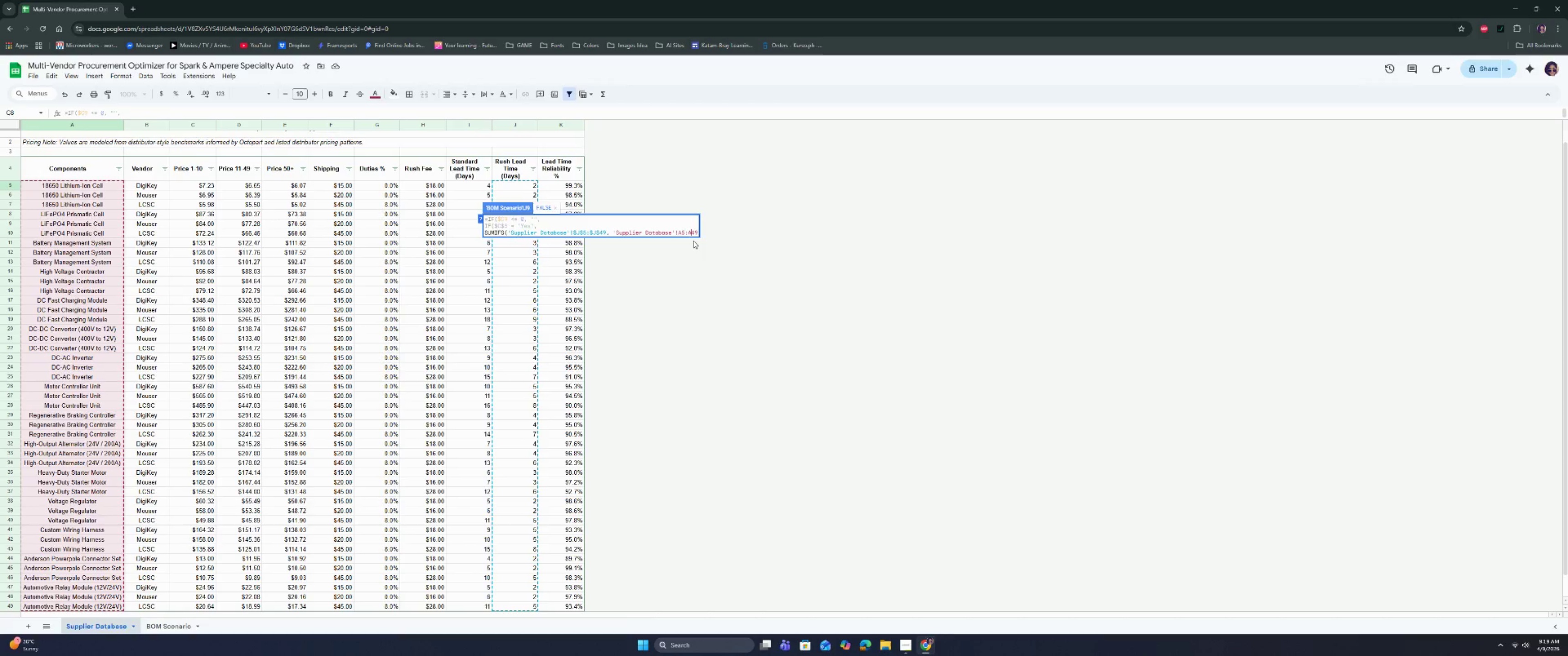 
key(ArrowLeft)
 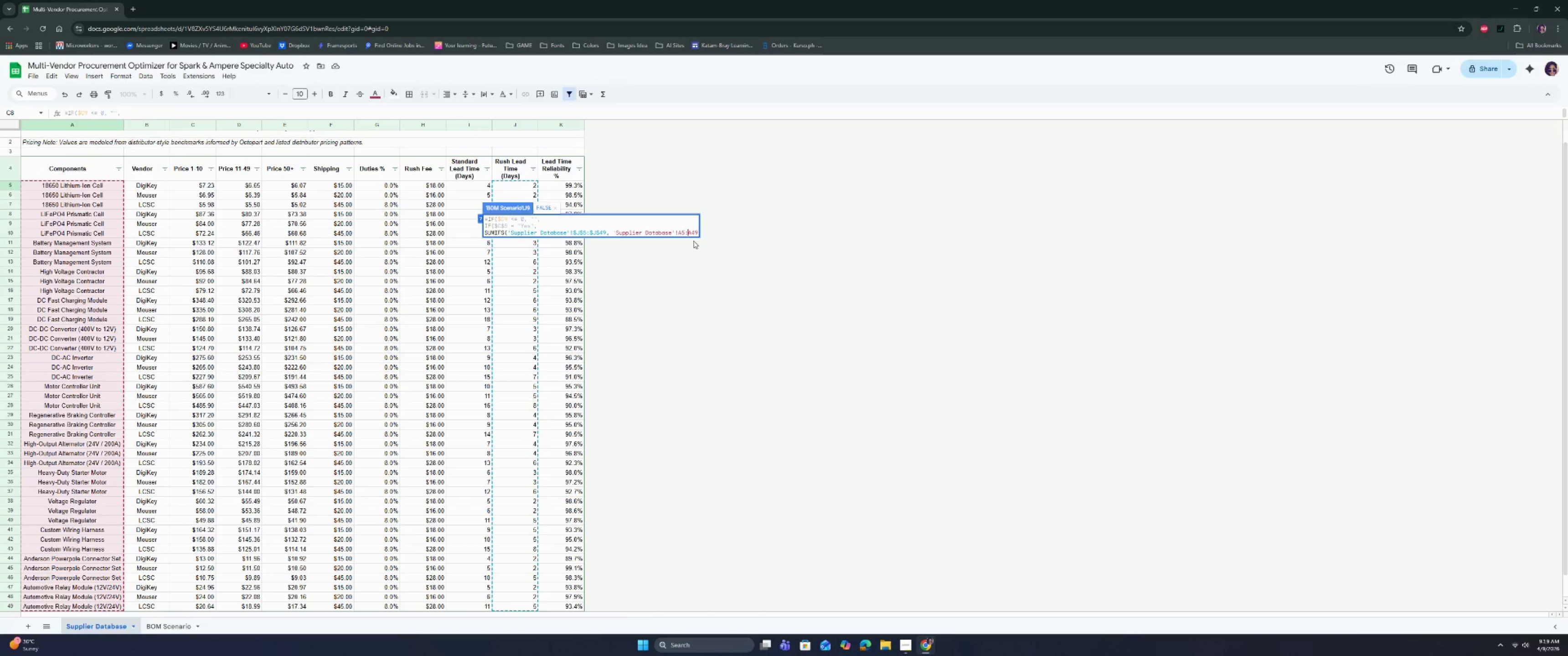 
key(ArrowLeft)
 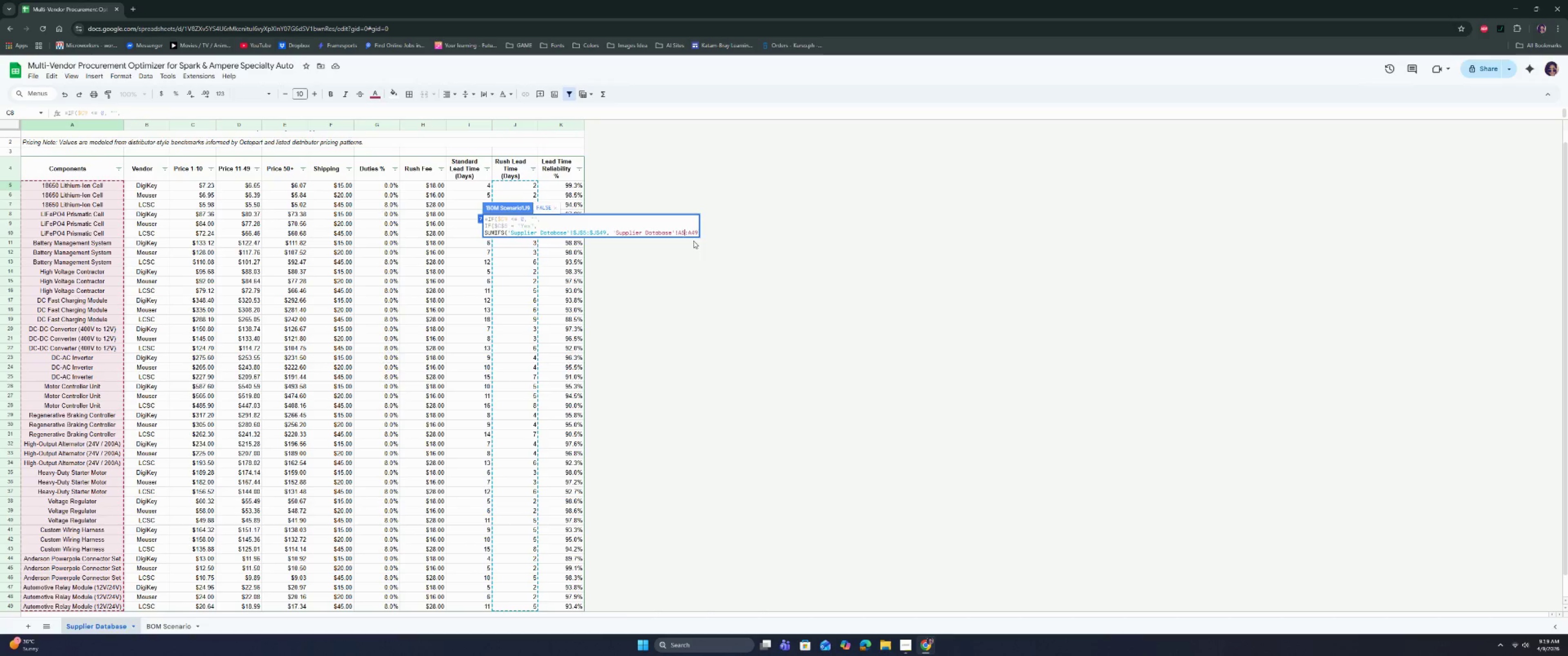 
key(ArrowLeft)
 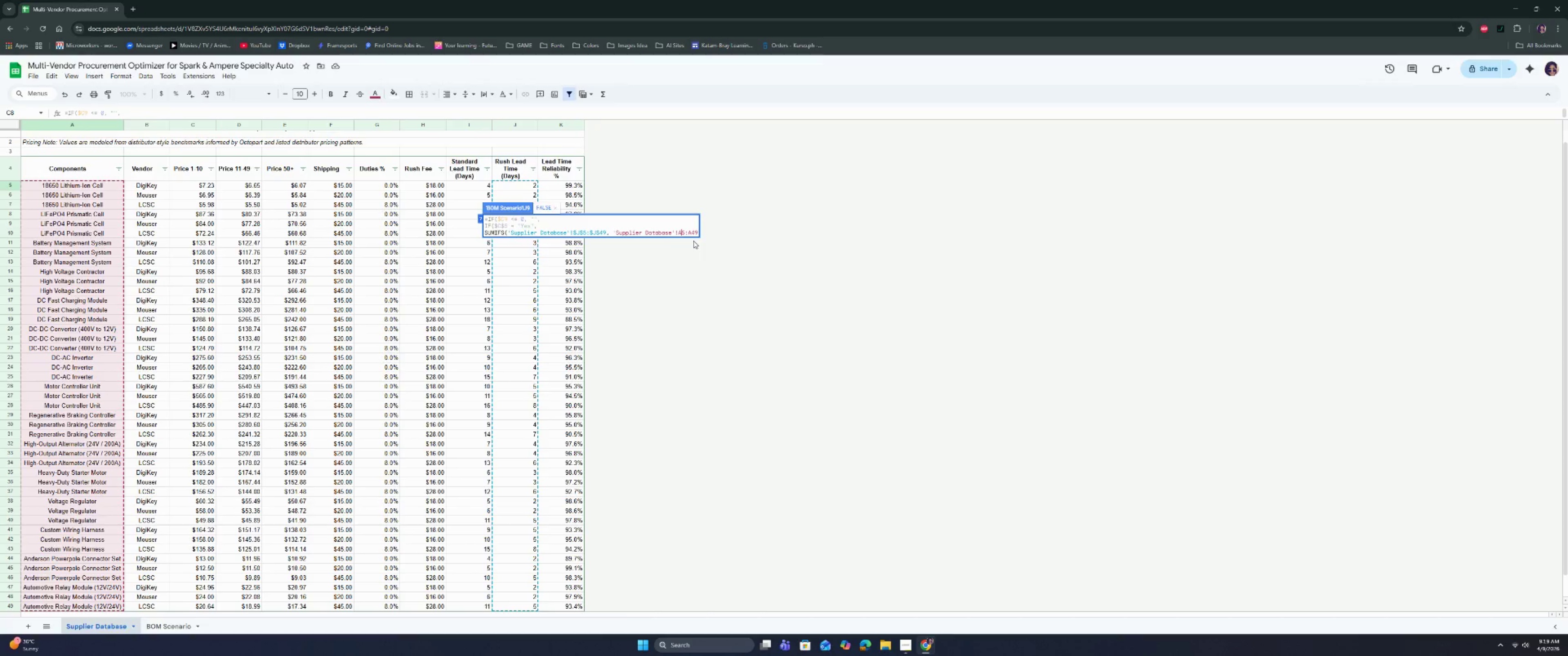 
key(ArrowLeft)
 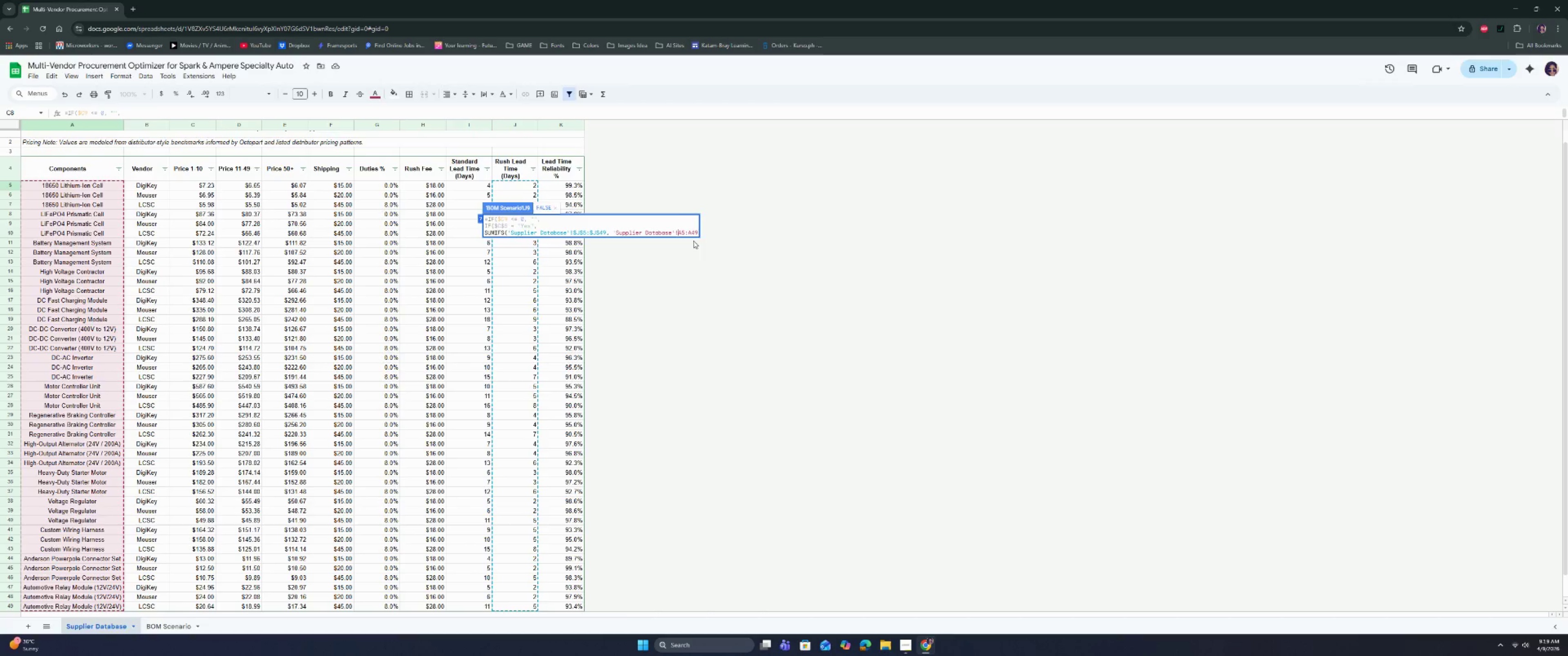 
key(Shift+ShiftRight)
 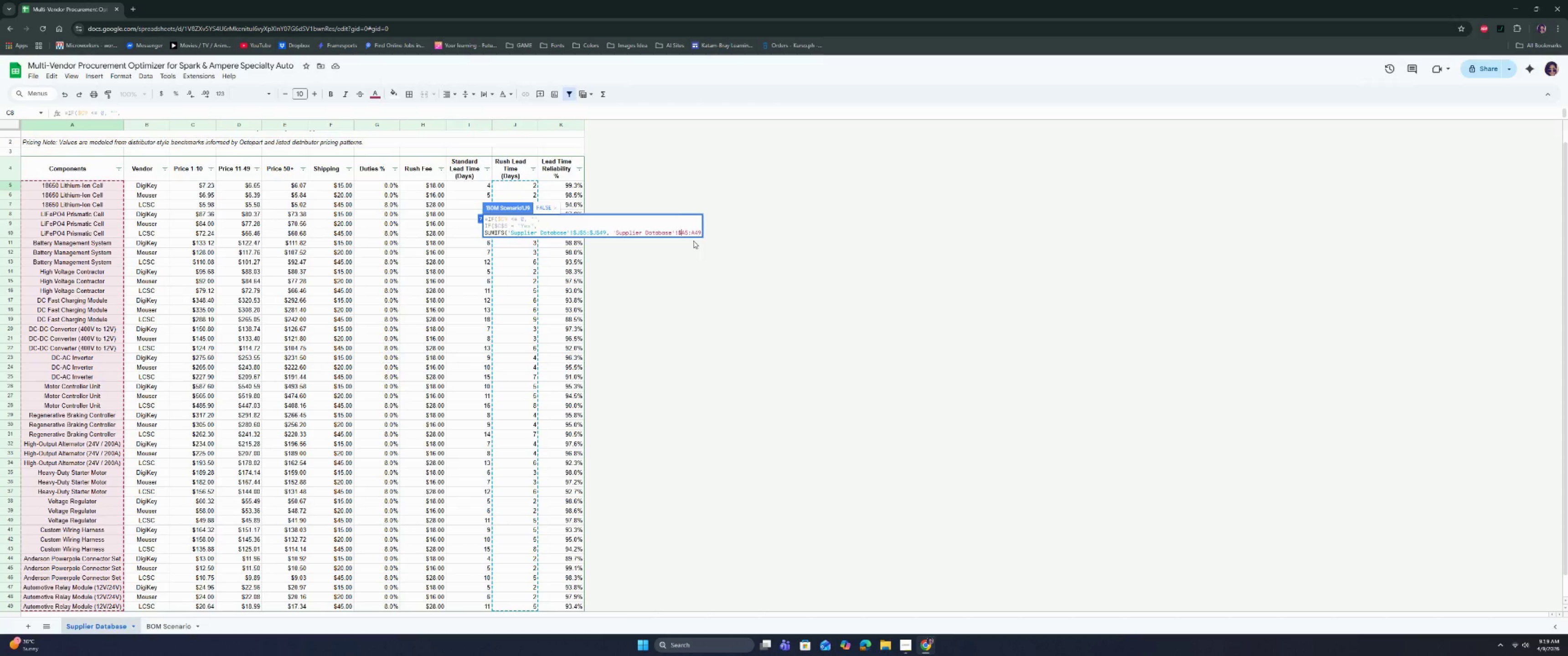 
key(Shift+4)
 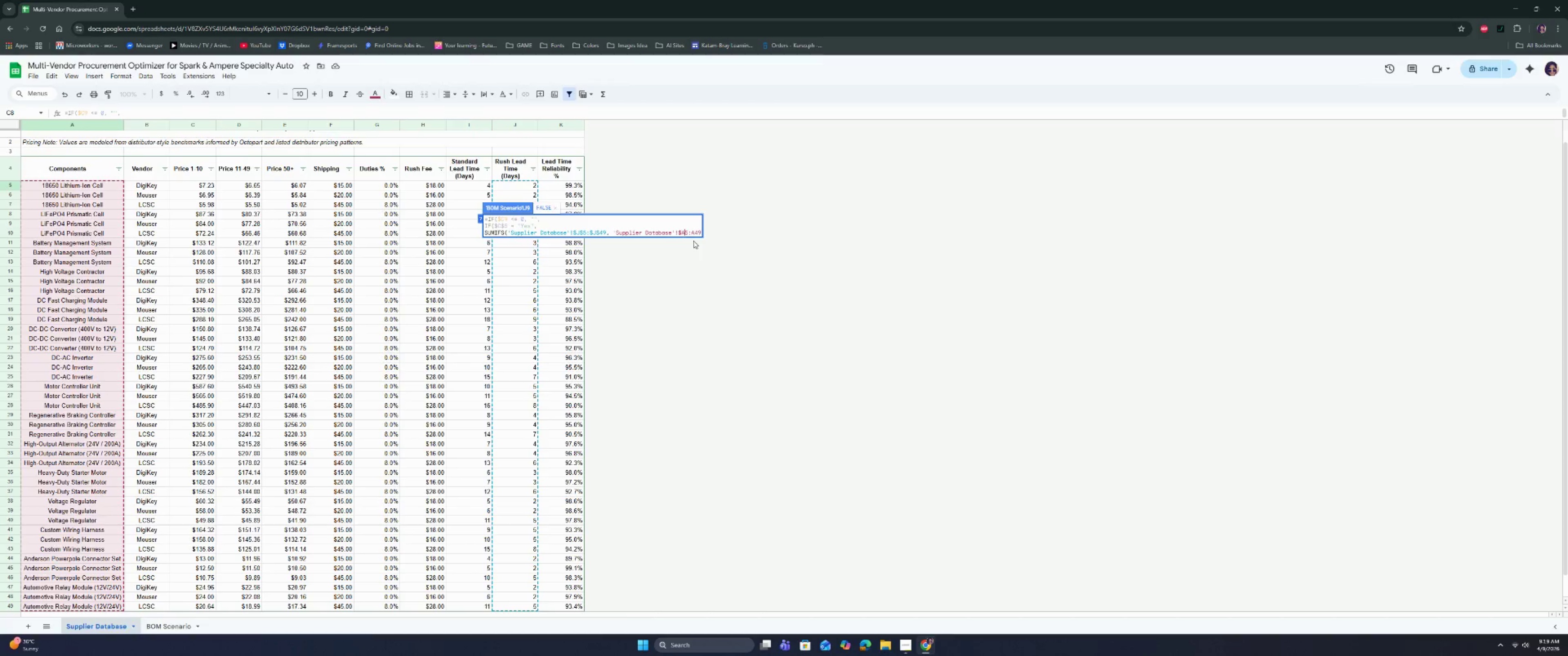 
key(ArrowRight)
 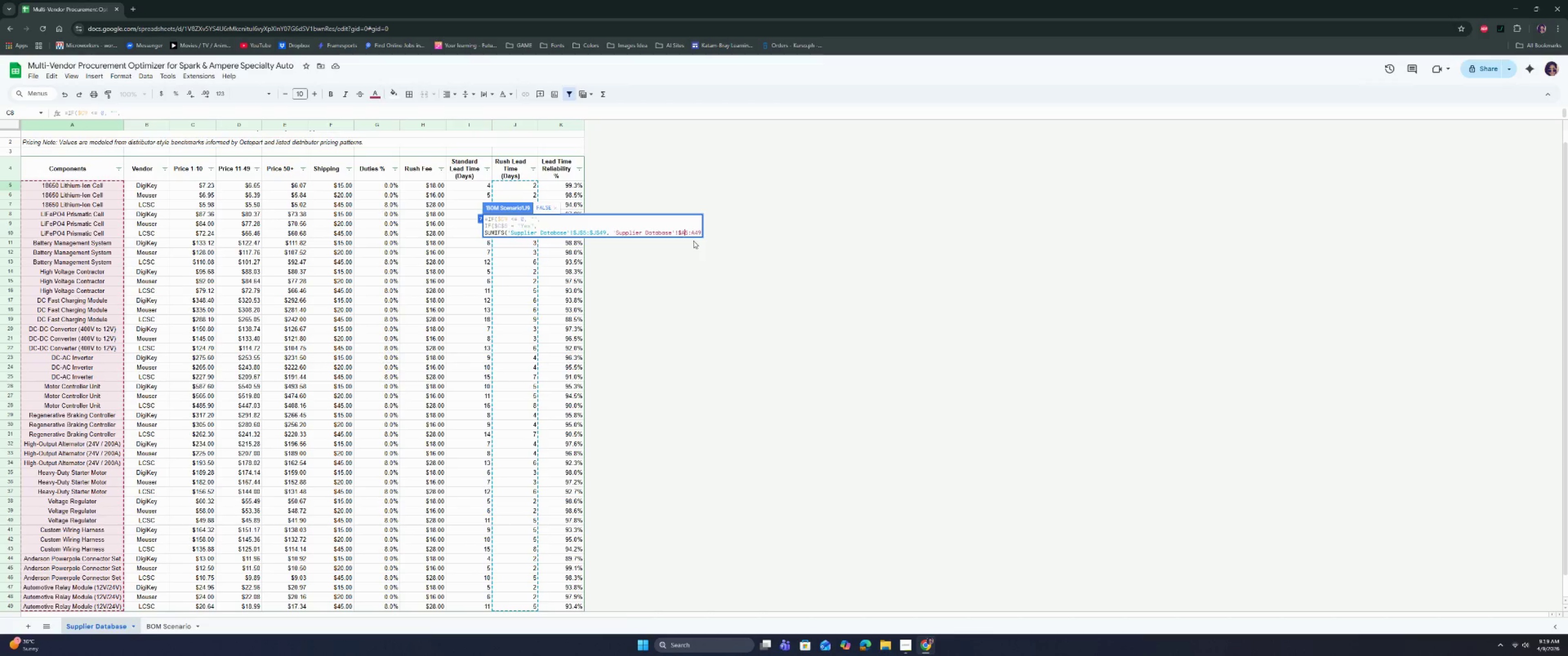 
key(Shift+ShiftRight)
 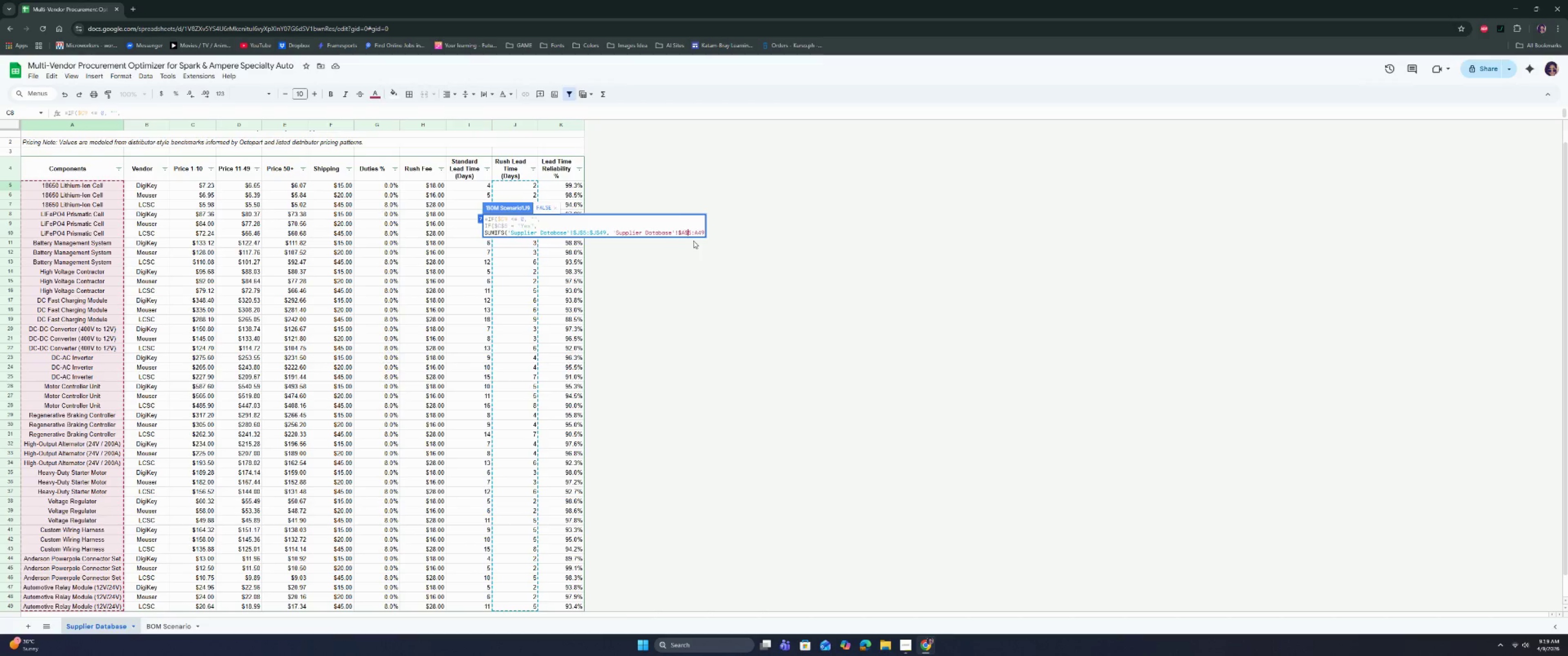 
key(Shift+4)
 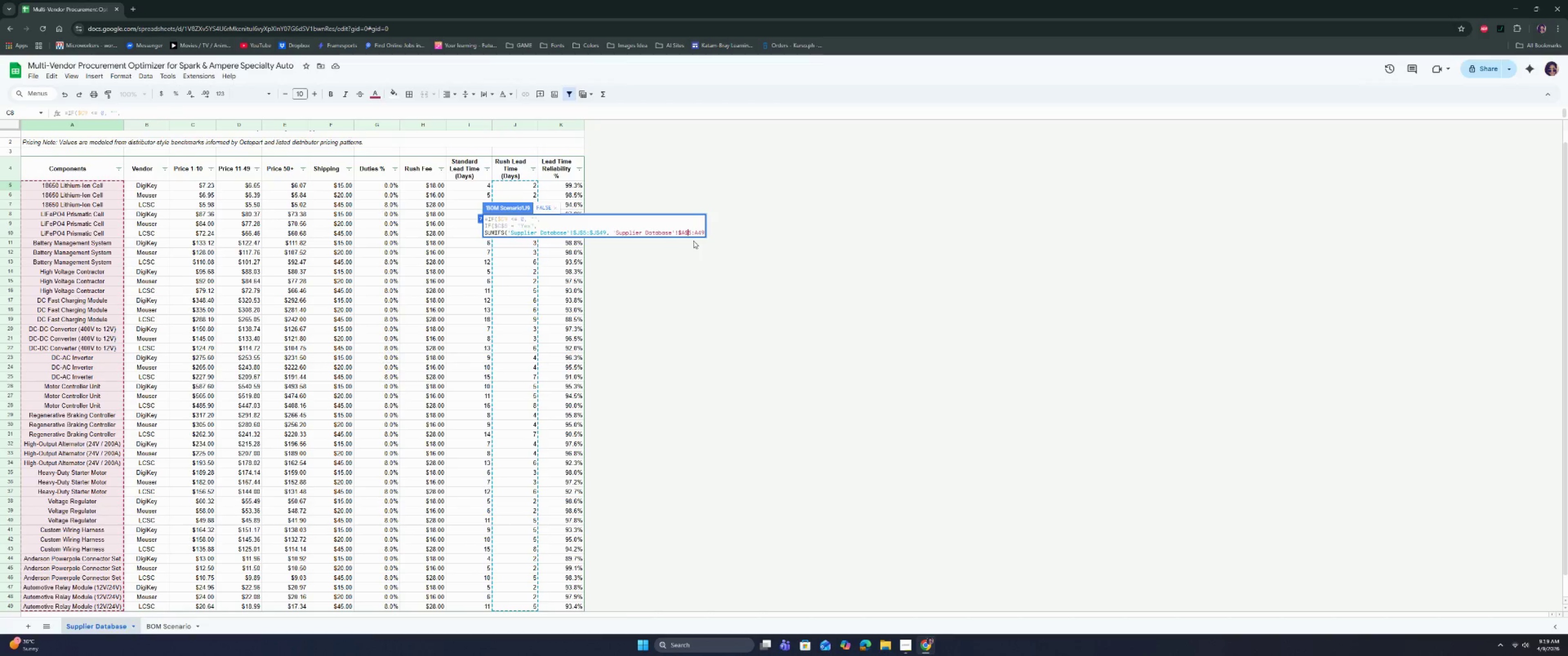 
key(ArrowRight)
 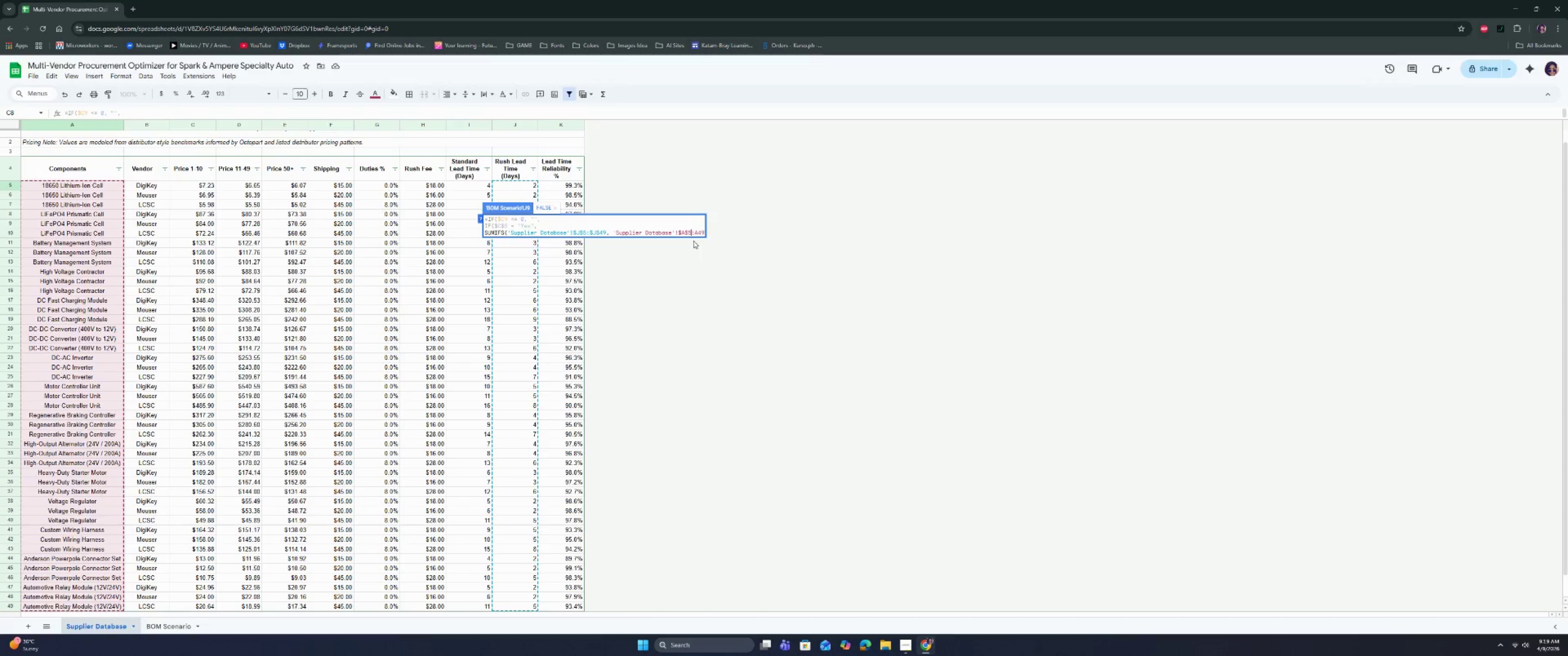 
key(ArrowRight)
 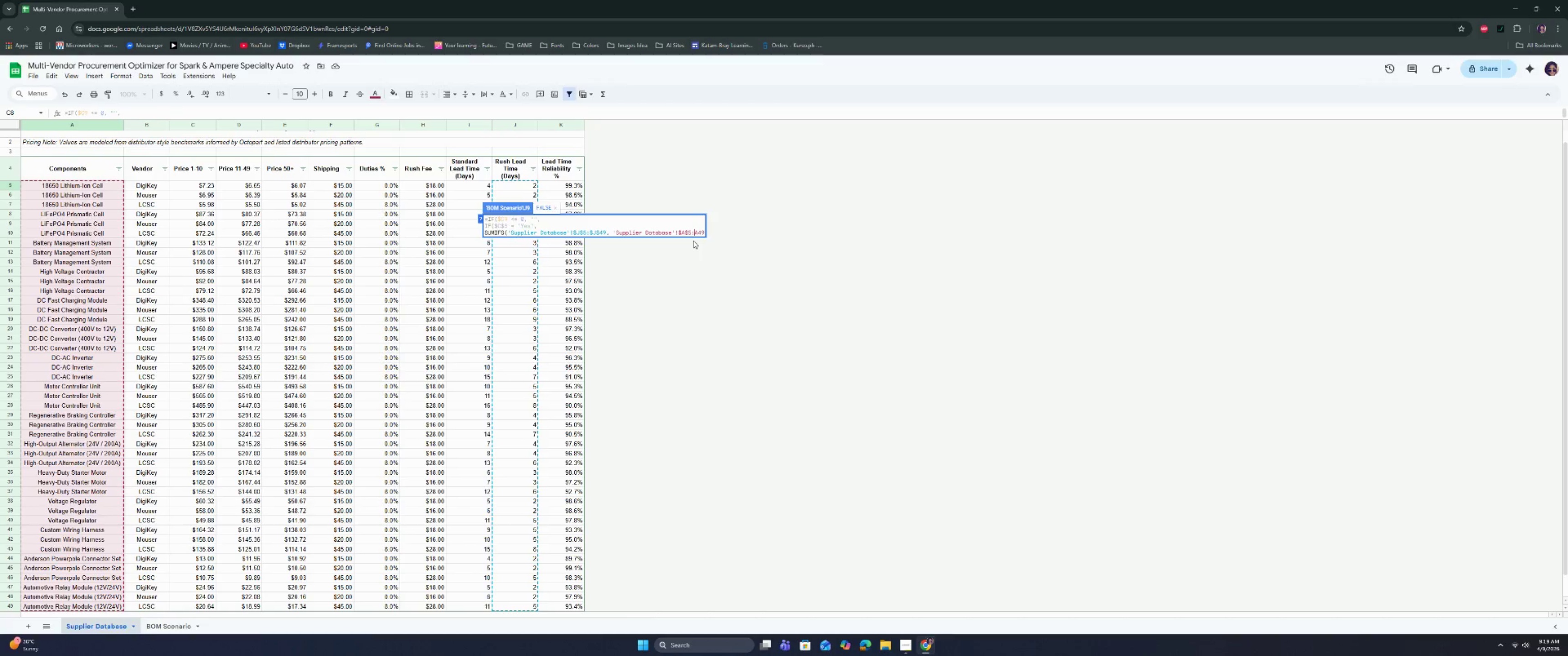 
key(Shift+ShiftRight)
 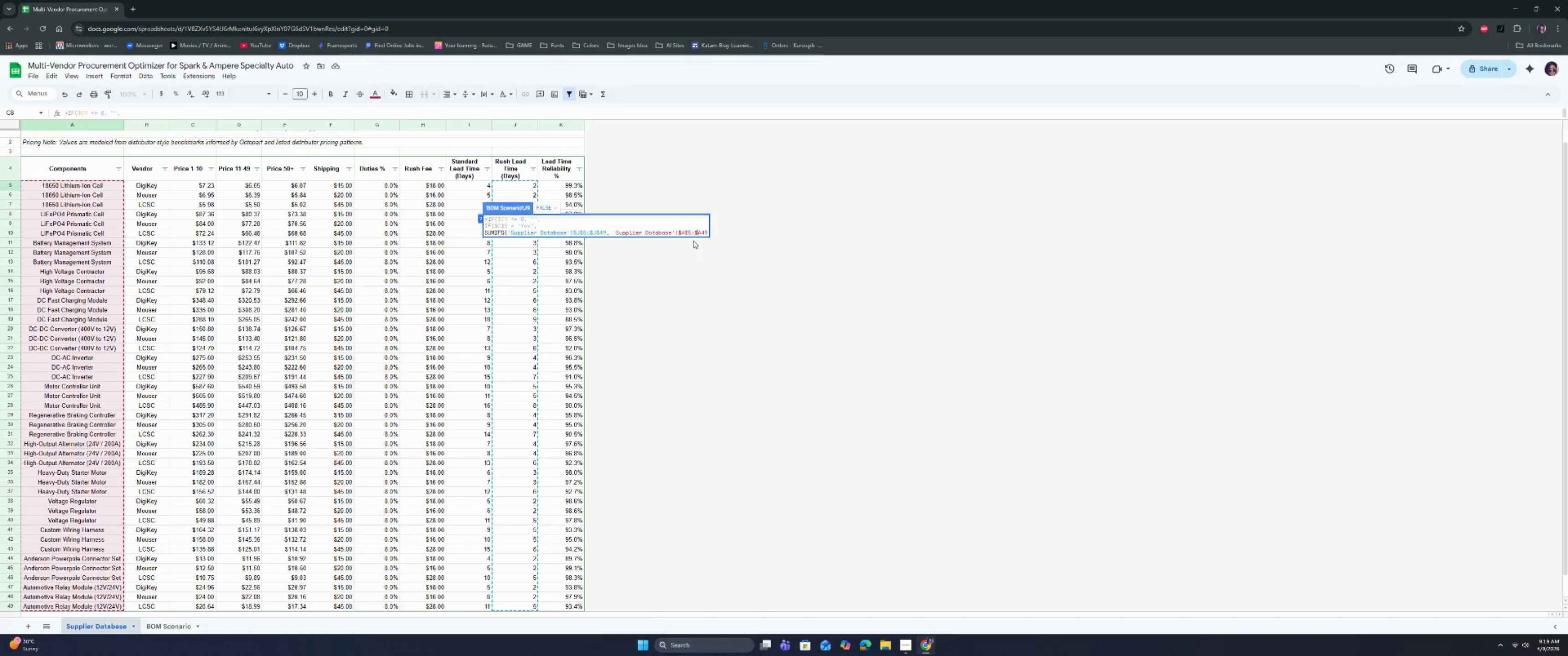 
key(Shift+4)
 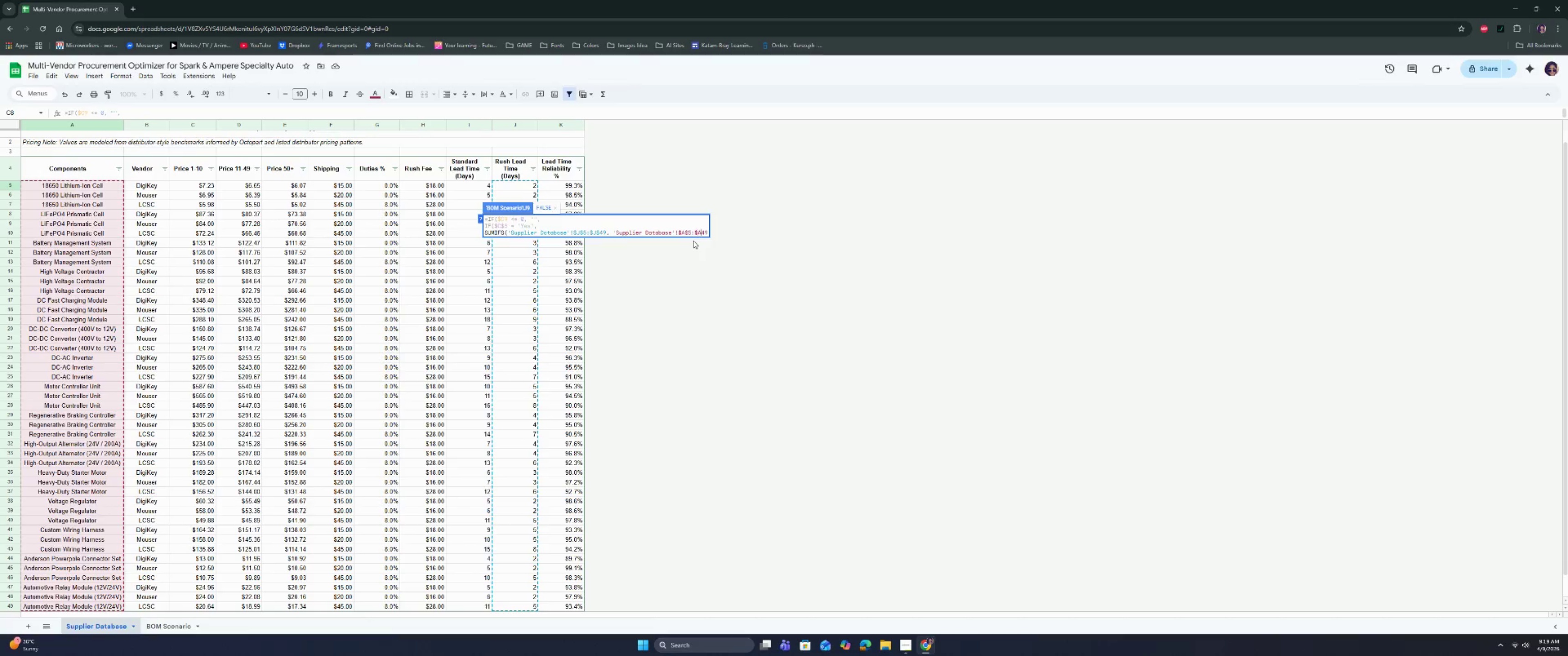 
key(ArrowRight)
 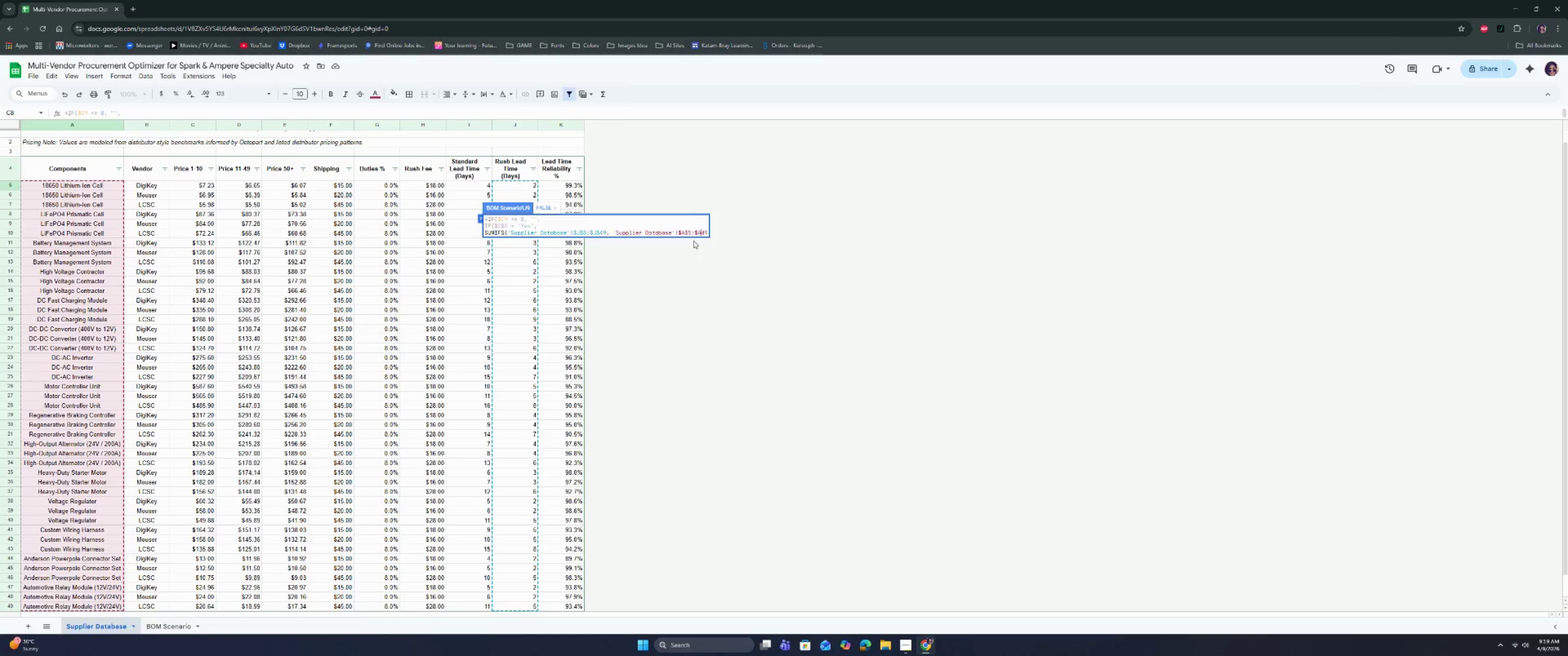 
key(Shift+ShiftRight)
 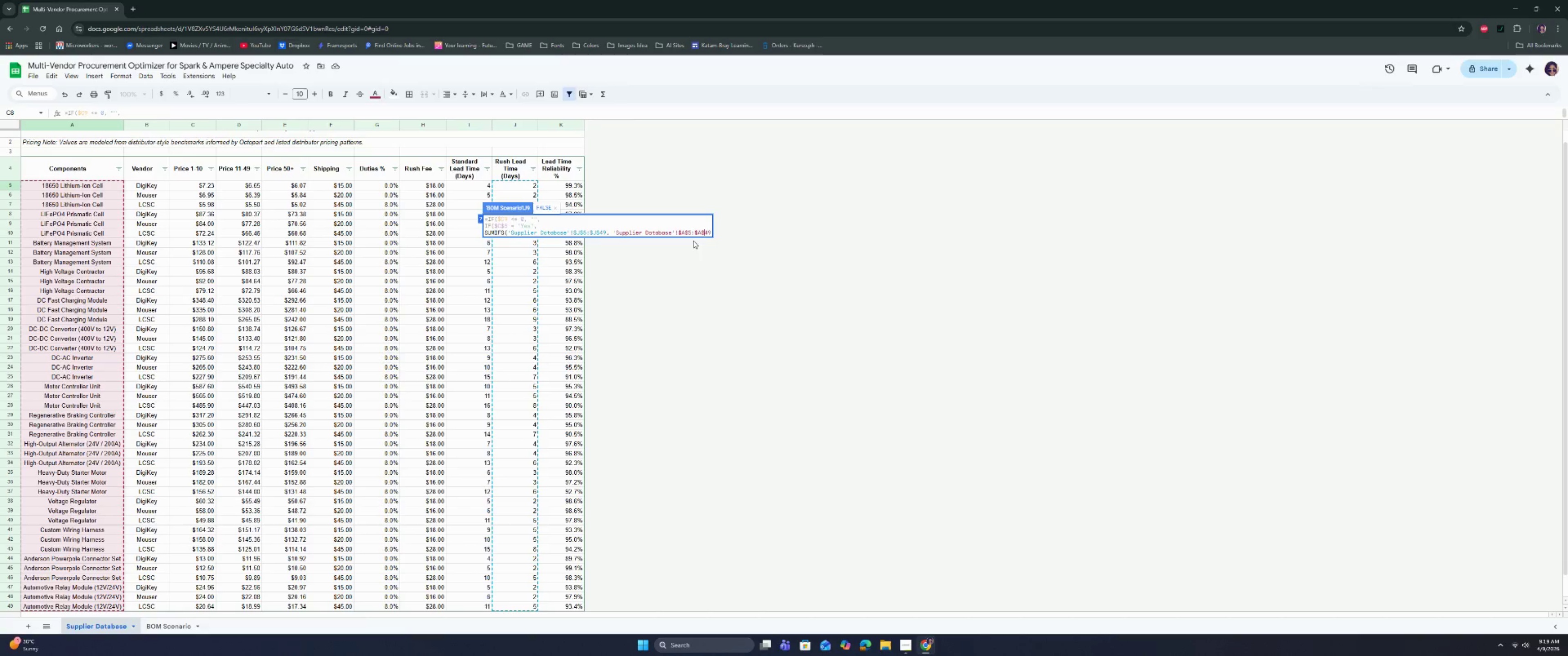 
key(Shift+4)
 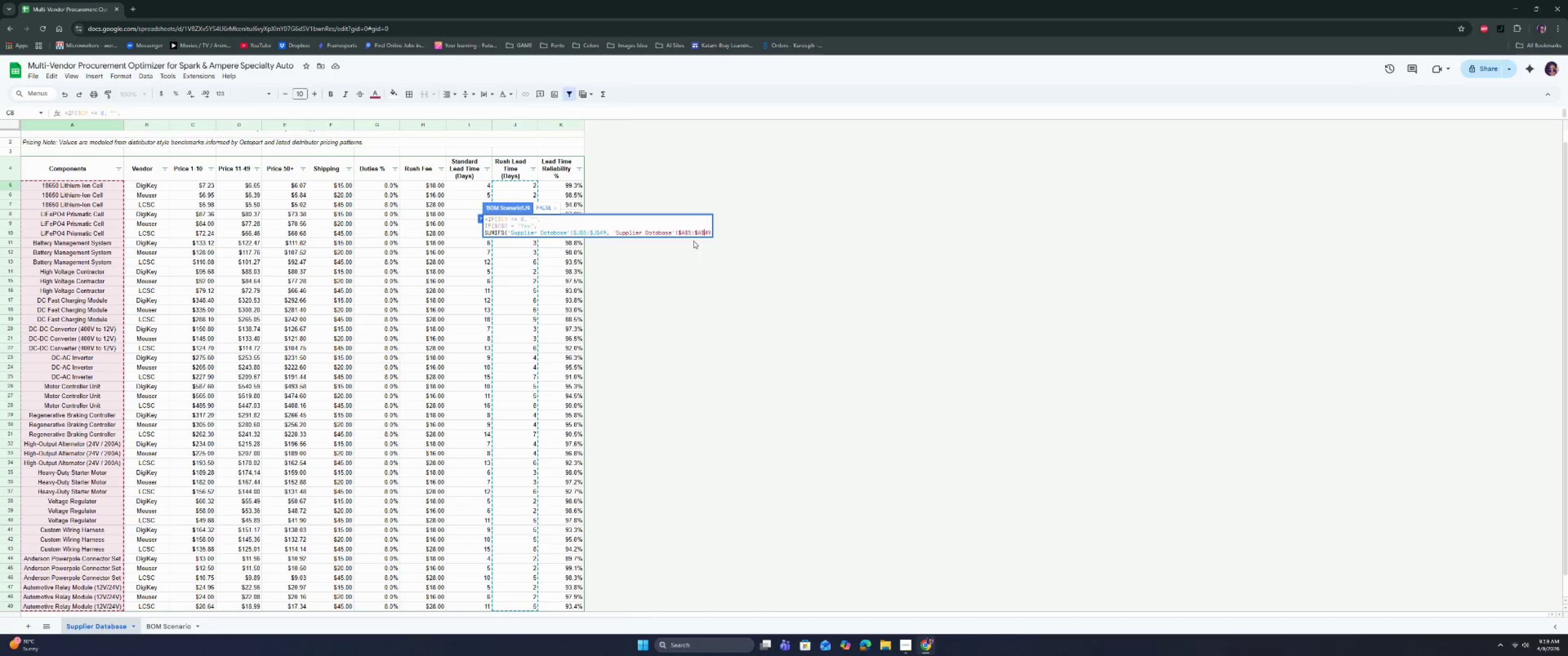 
key(ArrowRight)
 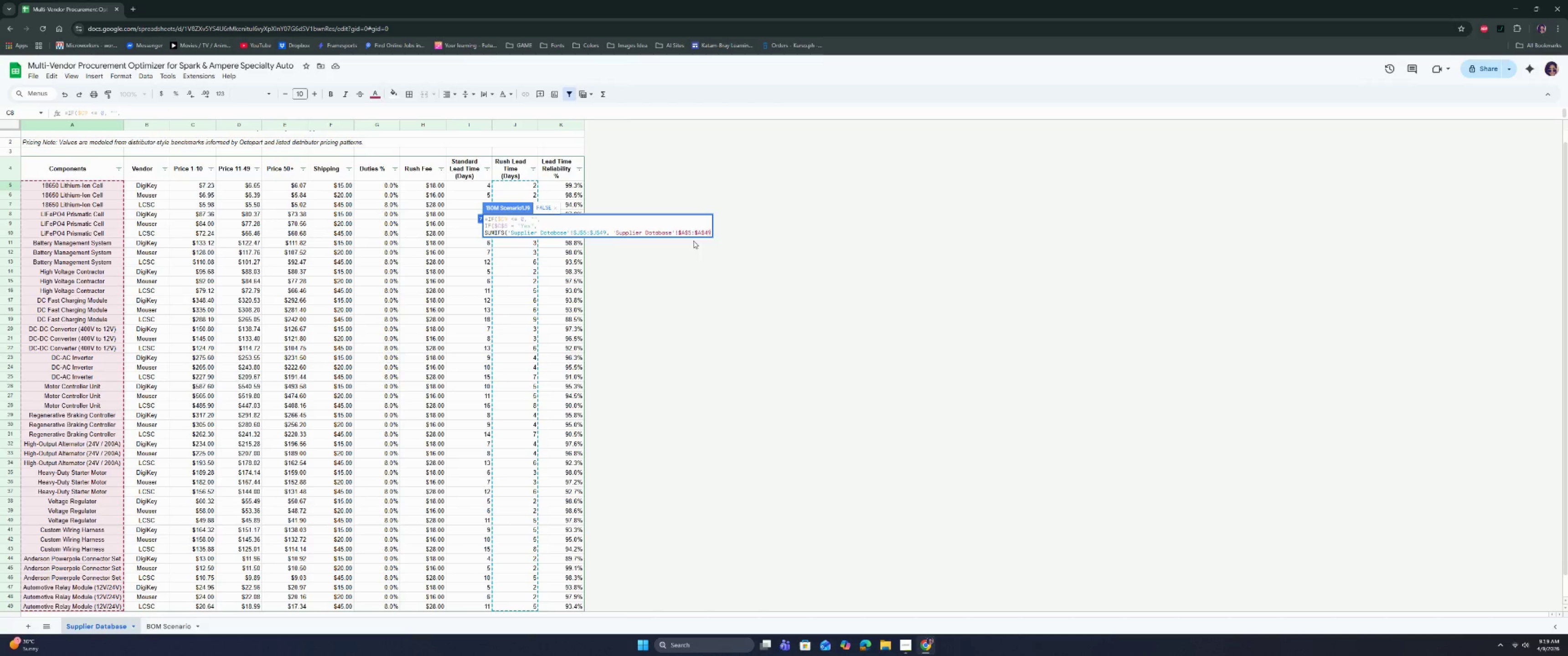 
key(ArrowRight)
 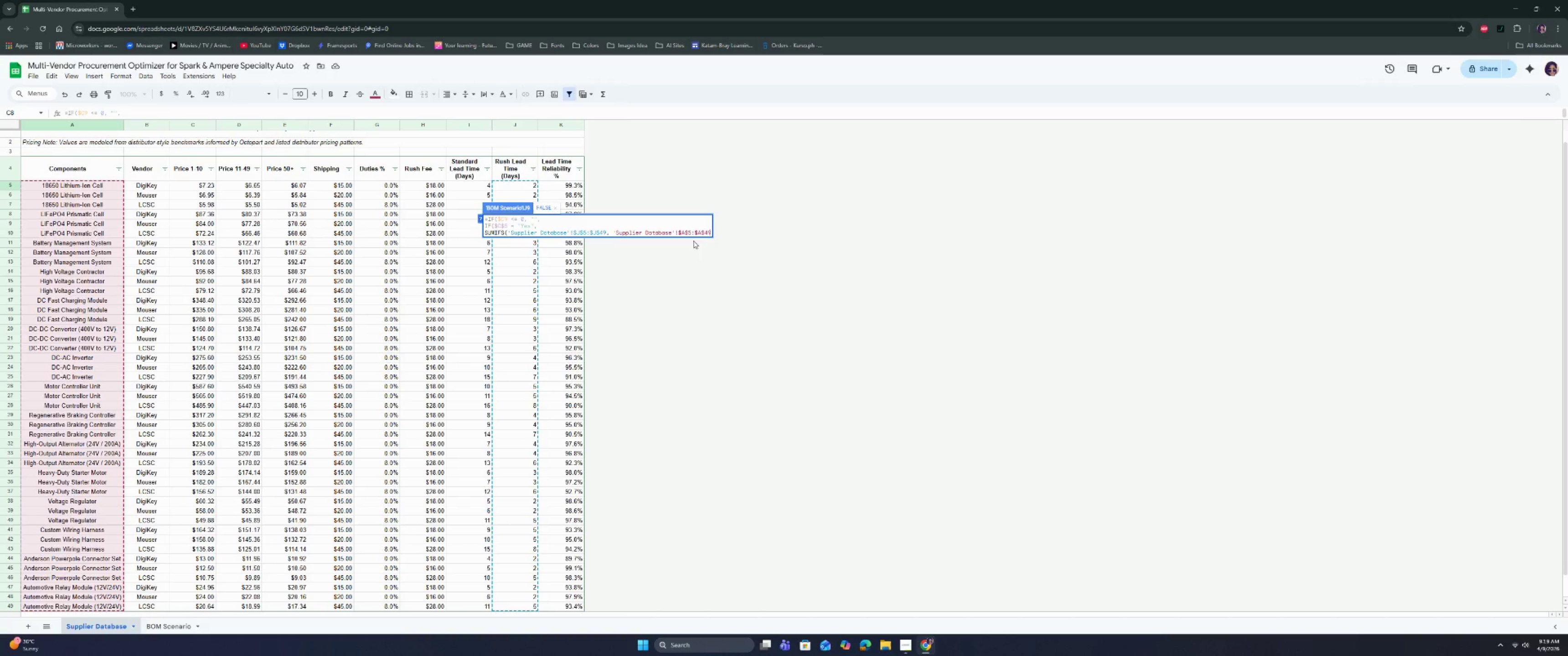 
key(Comma)
 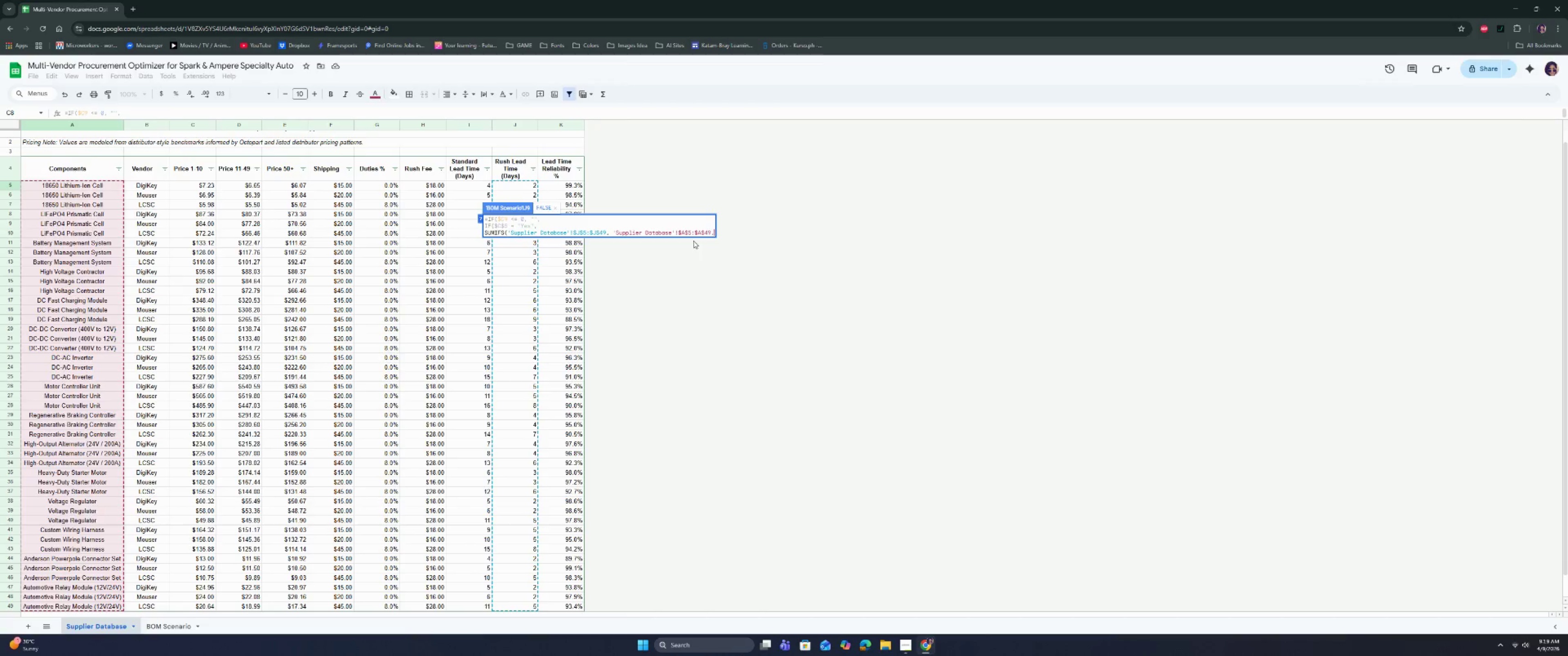 
key(Space)
 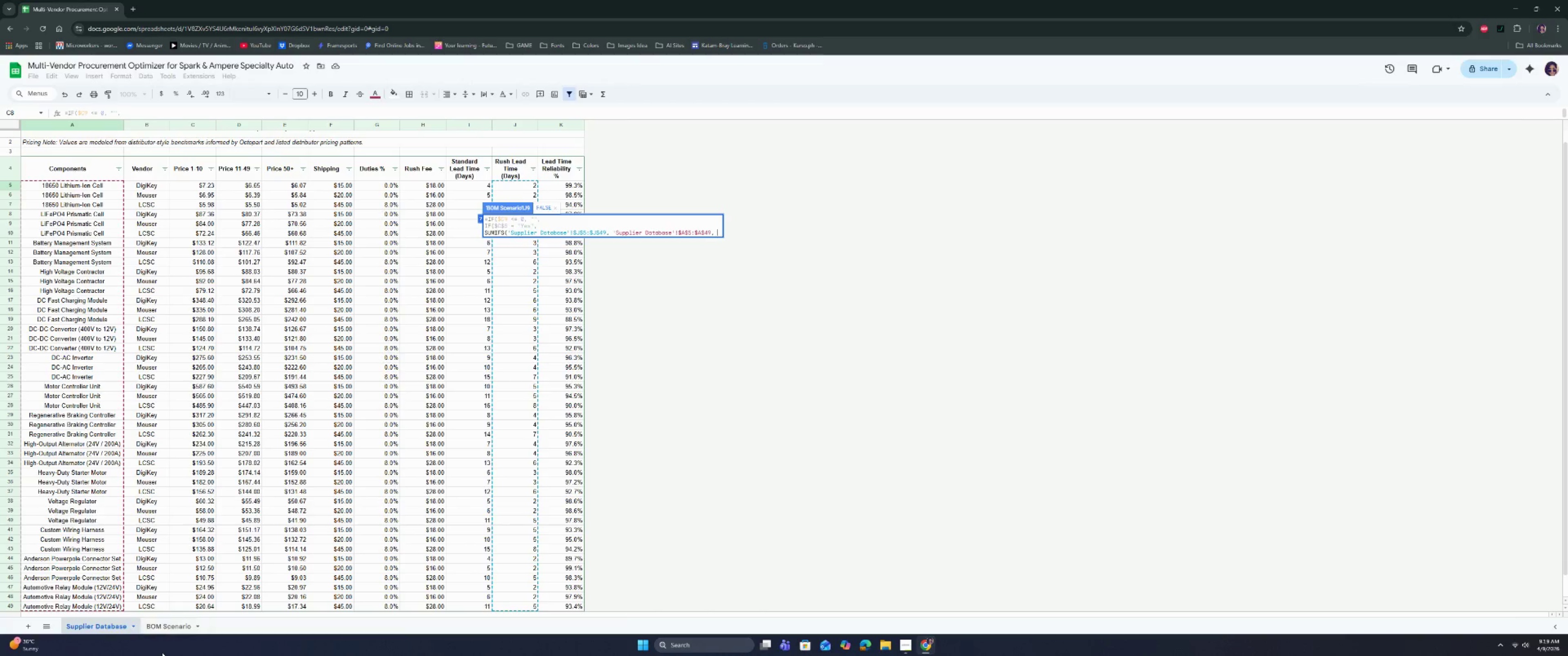 
left_click_drag(start_coordinate=[166, 631], to_coordinate=[129, 222])
 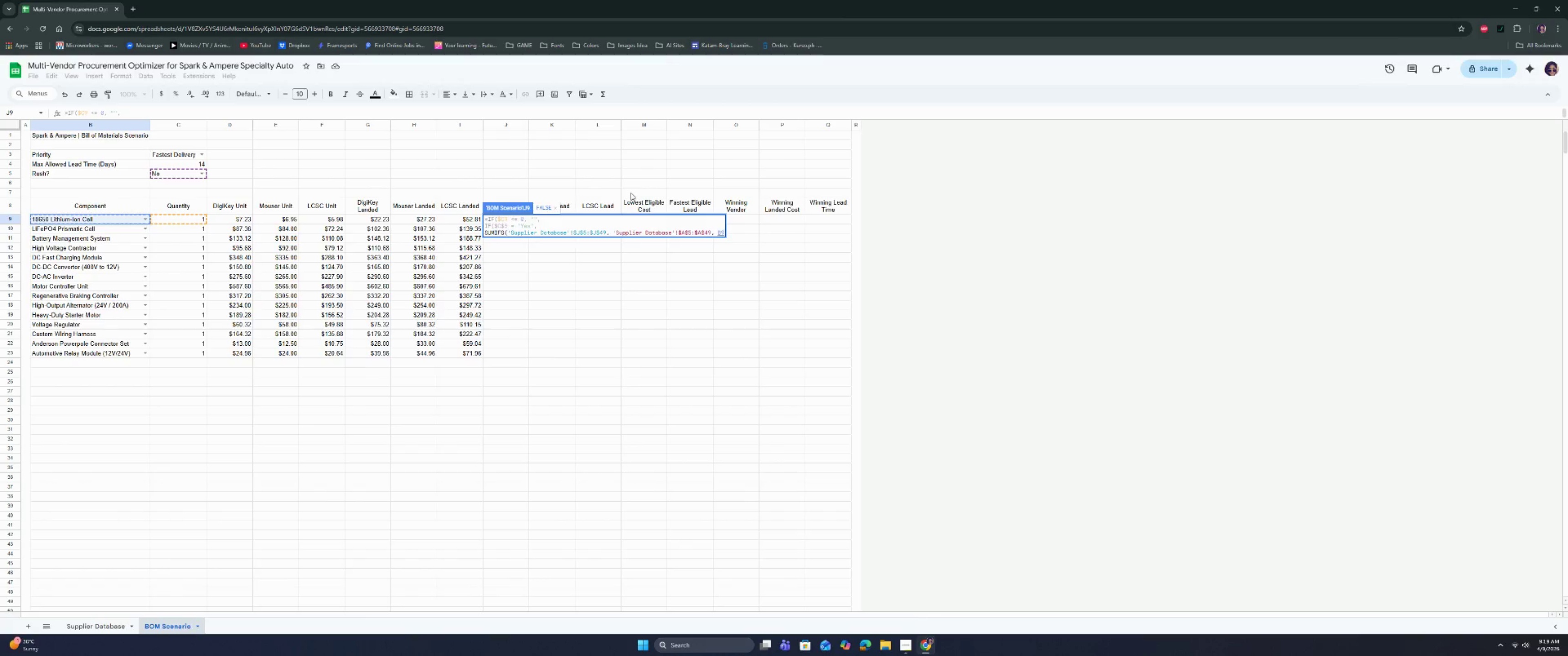 
left_click([129, 222])
 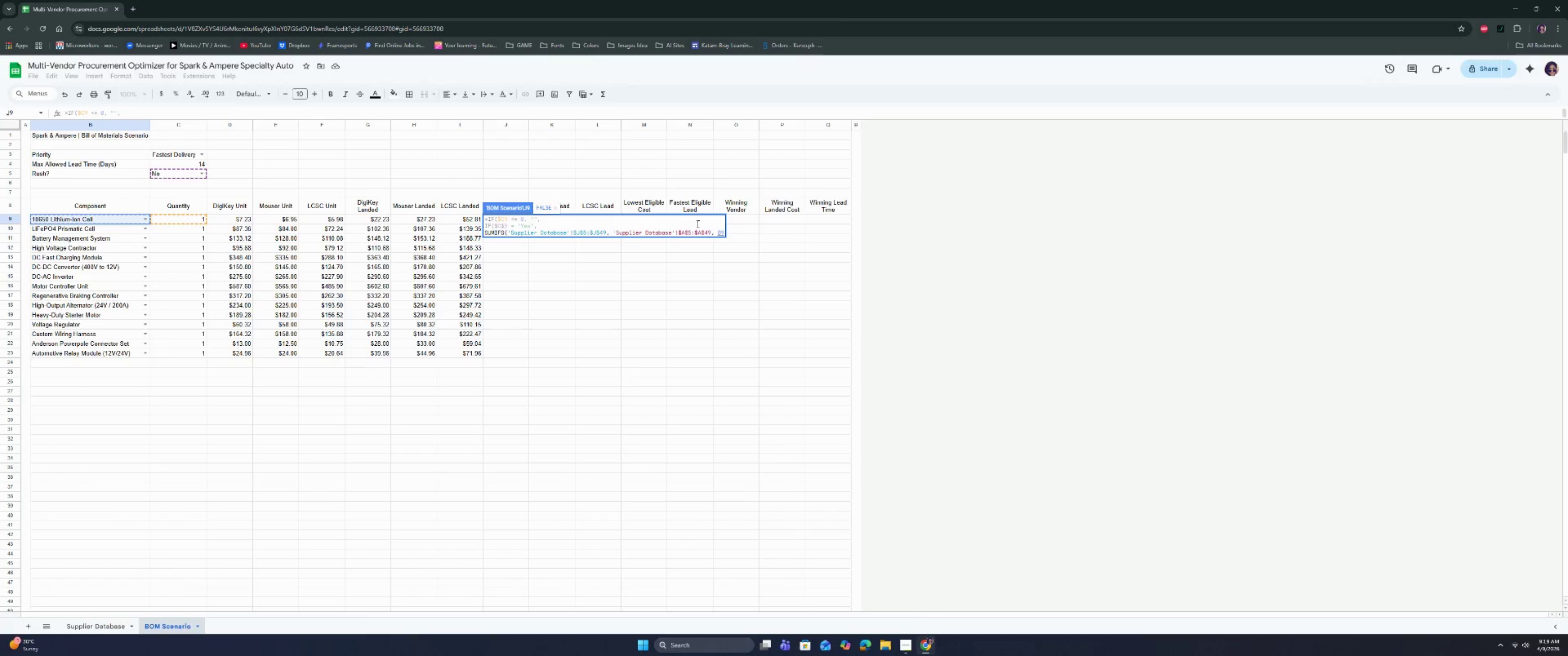 
left_click([719, 235])
 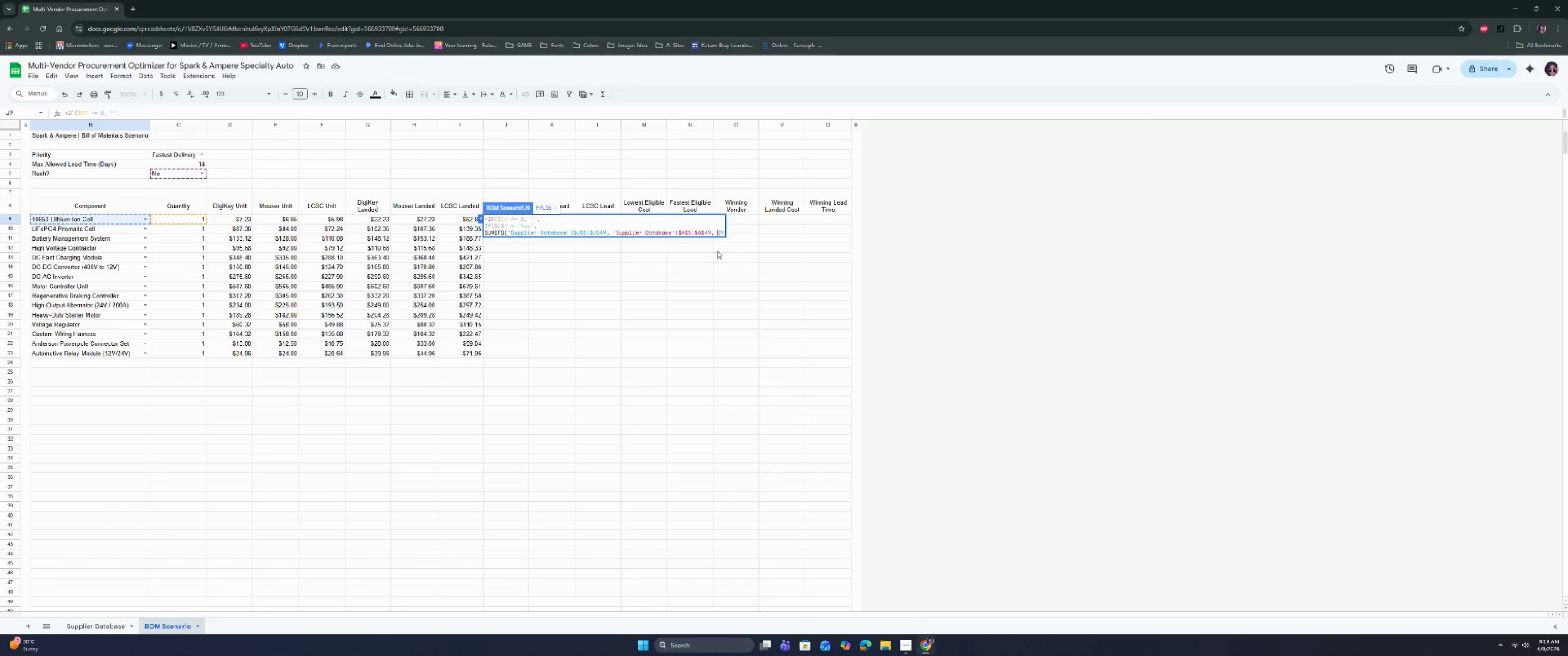 
key(Shift+ShiftRight)
 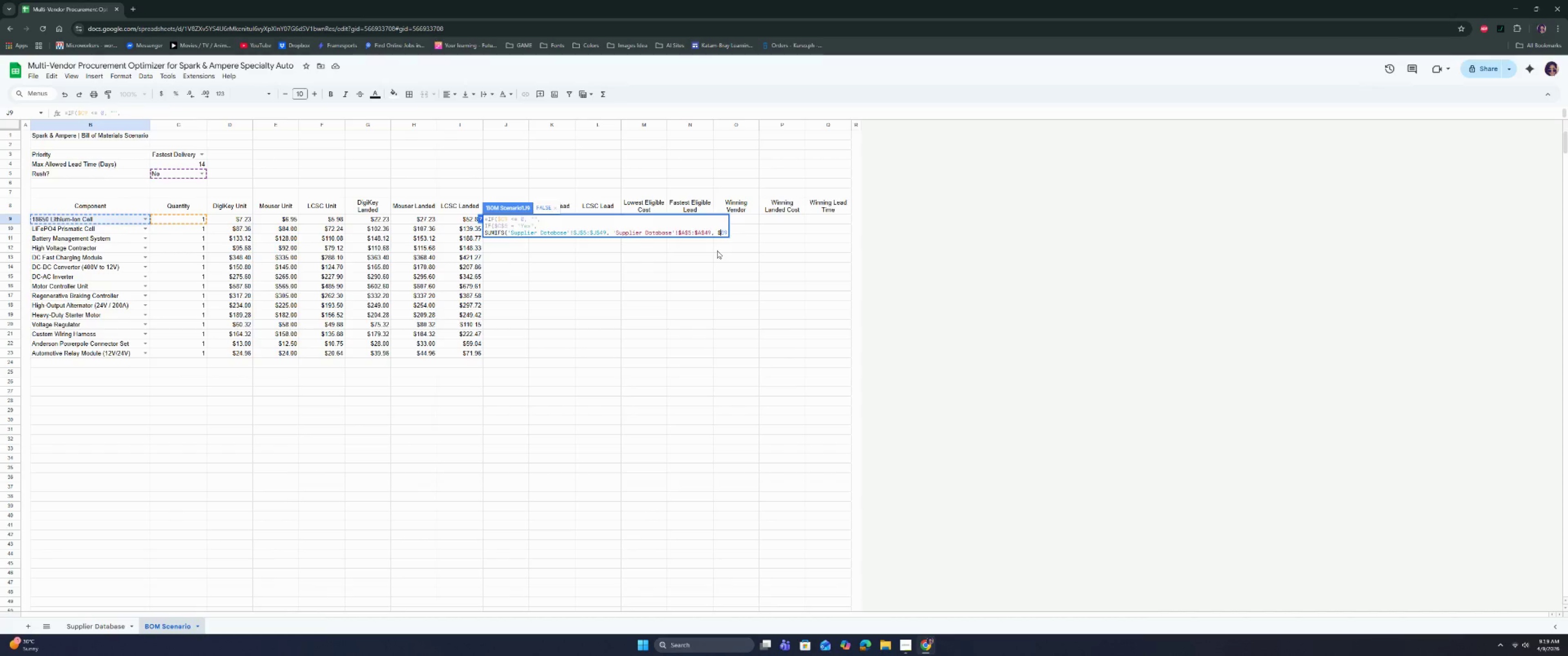 
key(Shift+4)
 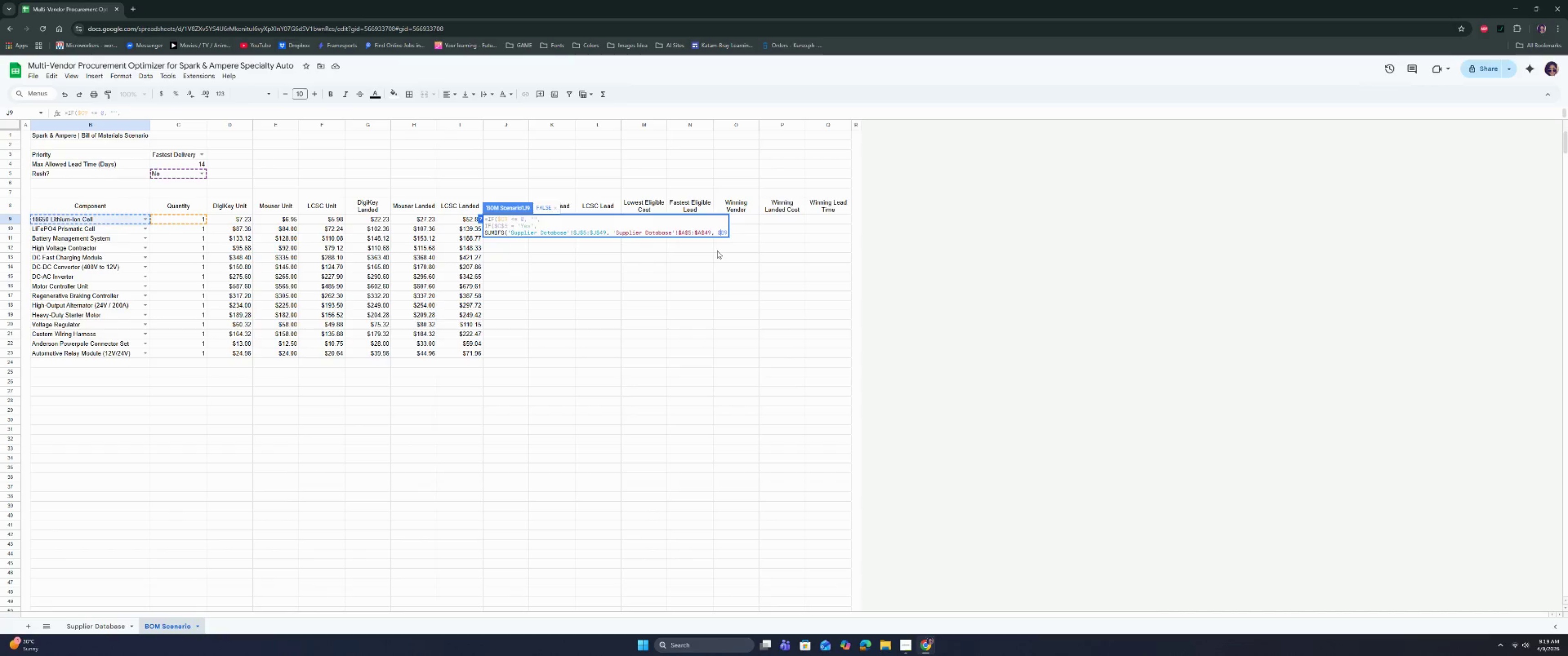 
key(ArrowRight)
 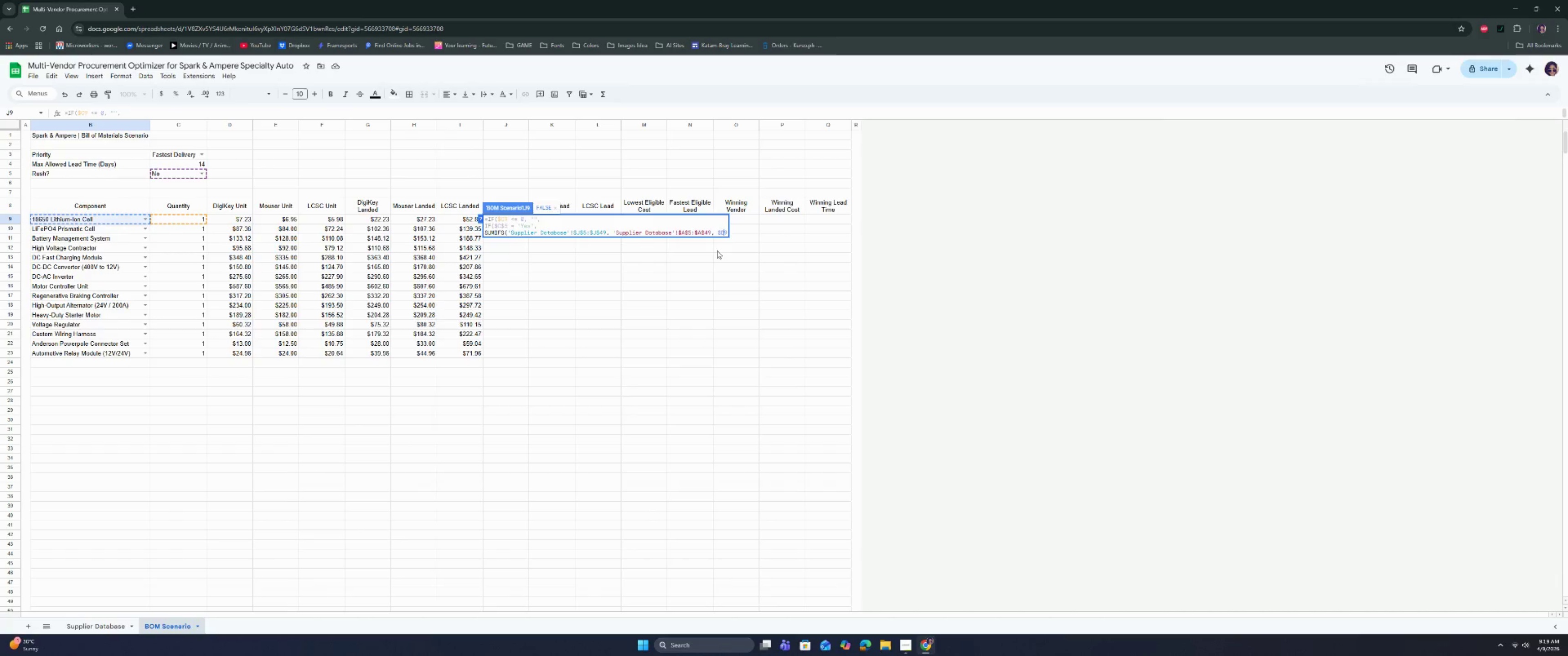 
key(ArrowRight)
 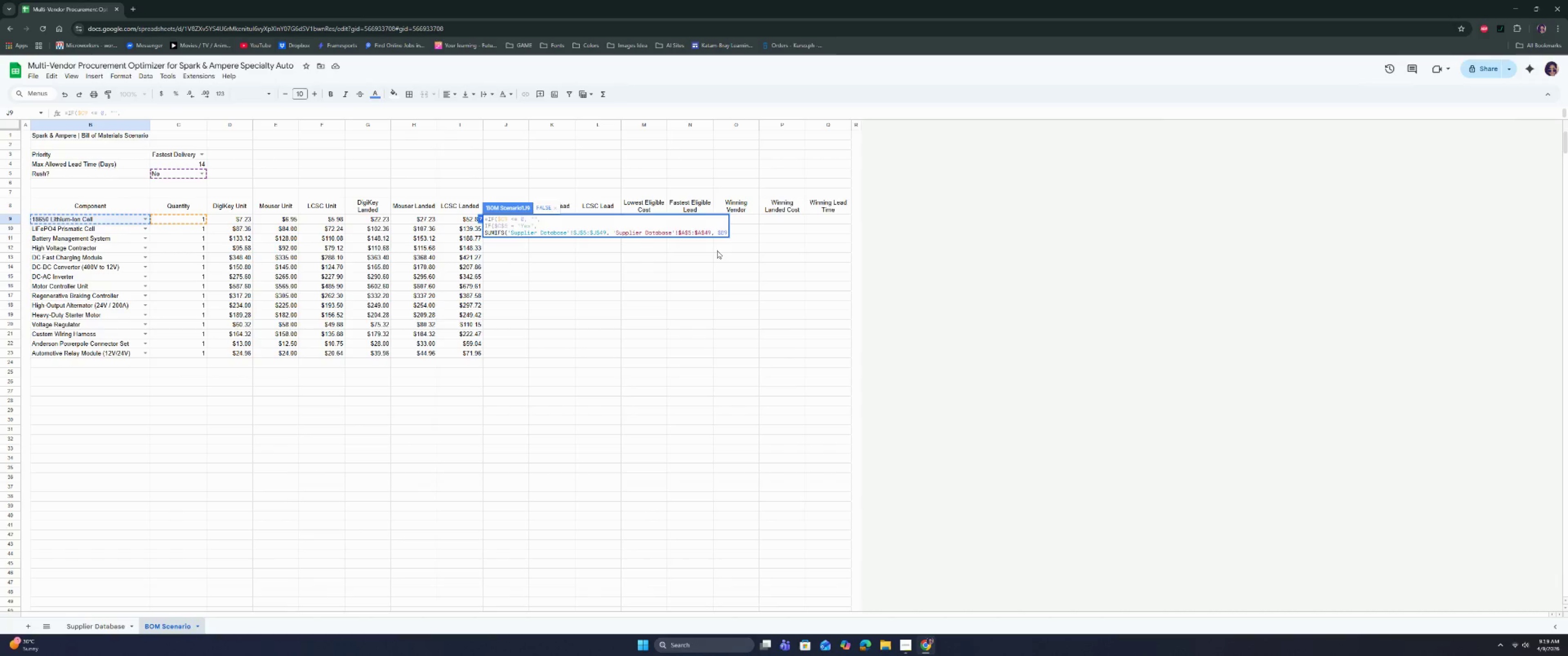 
key(Comma)
 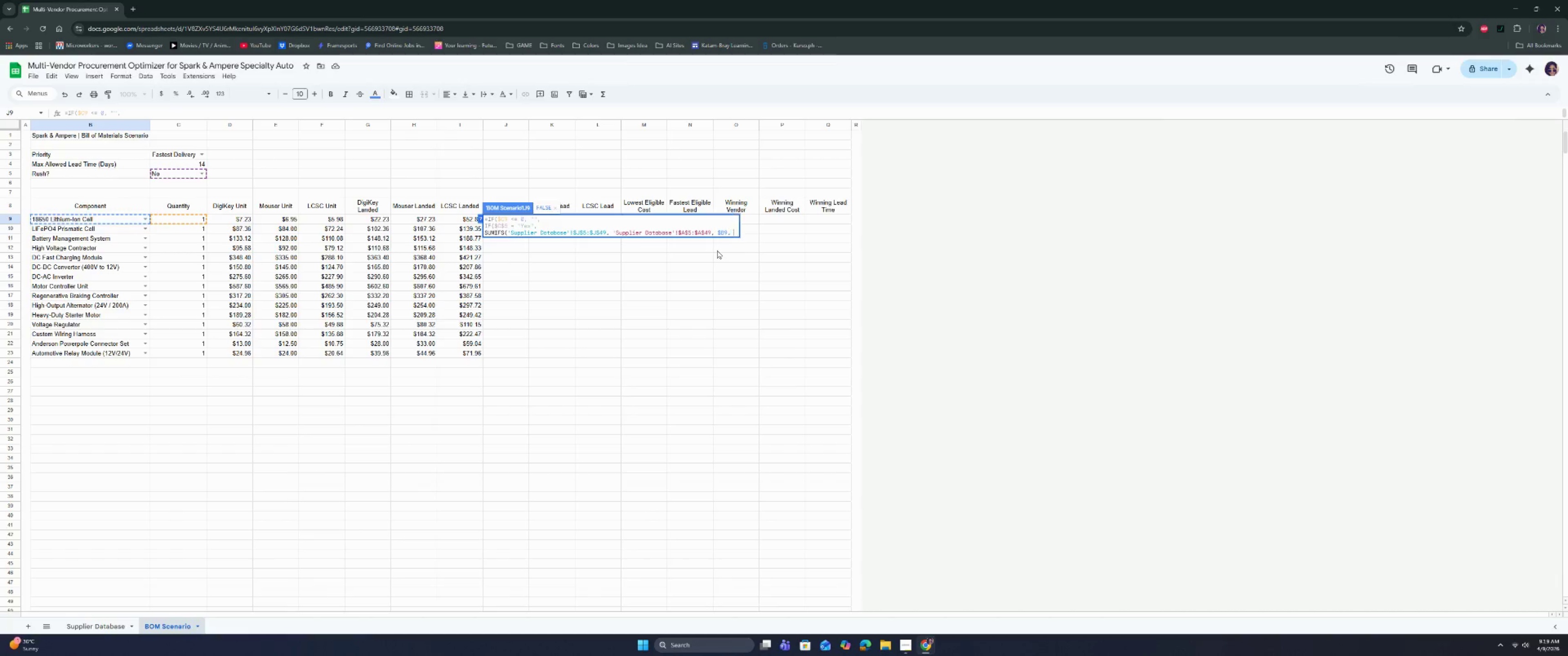 
key(Space)
 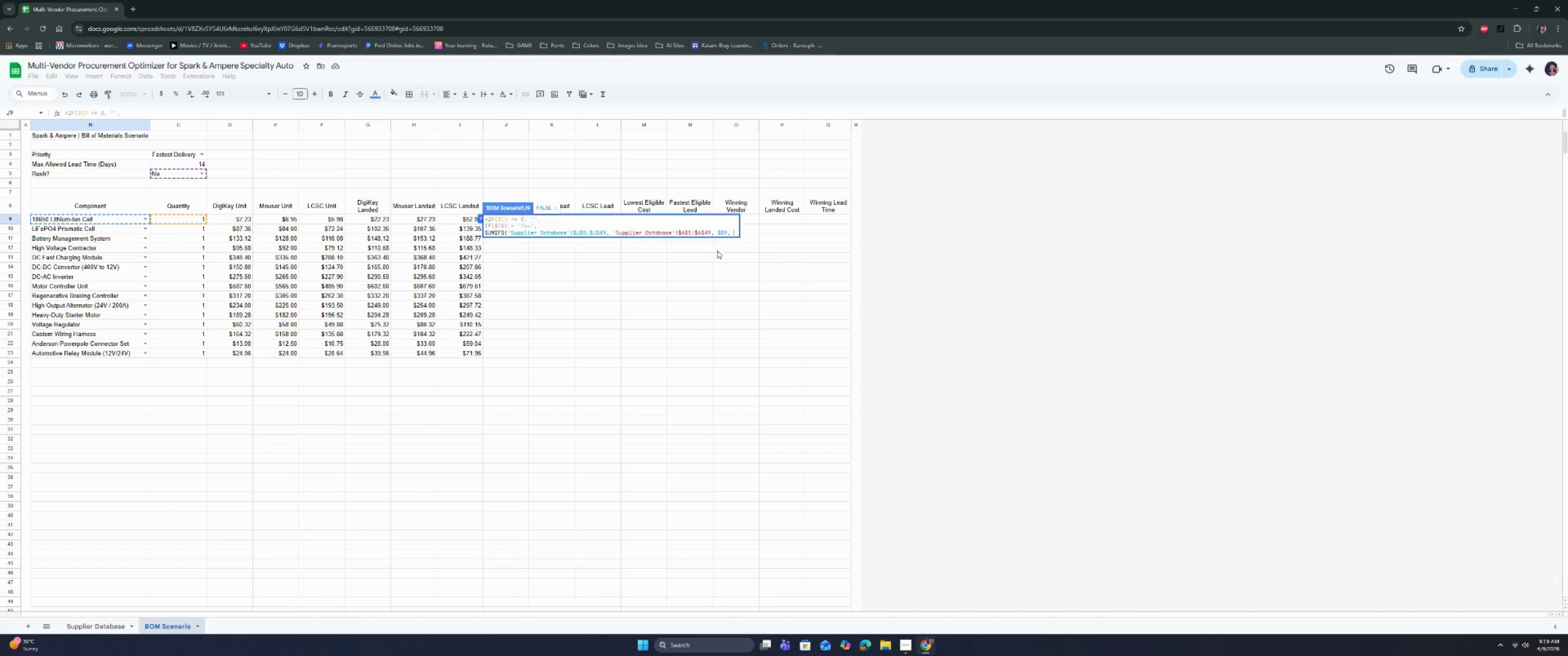 
wait(9.39)
 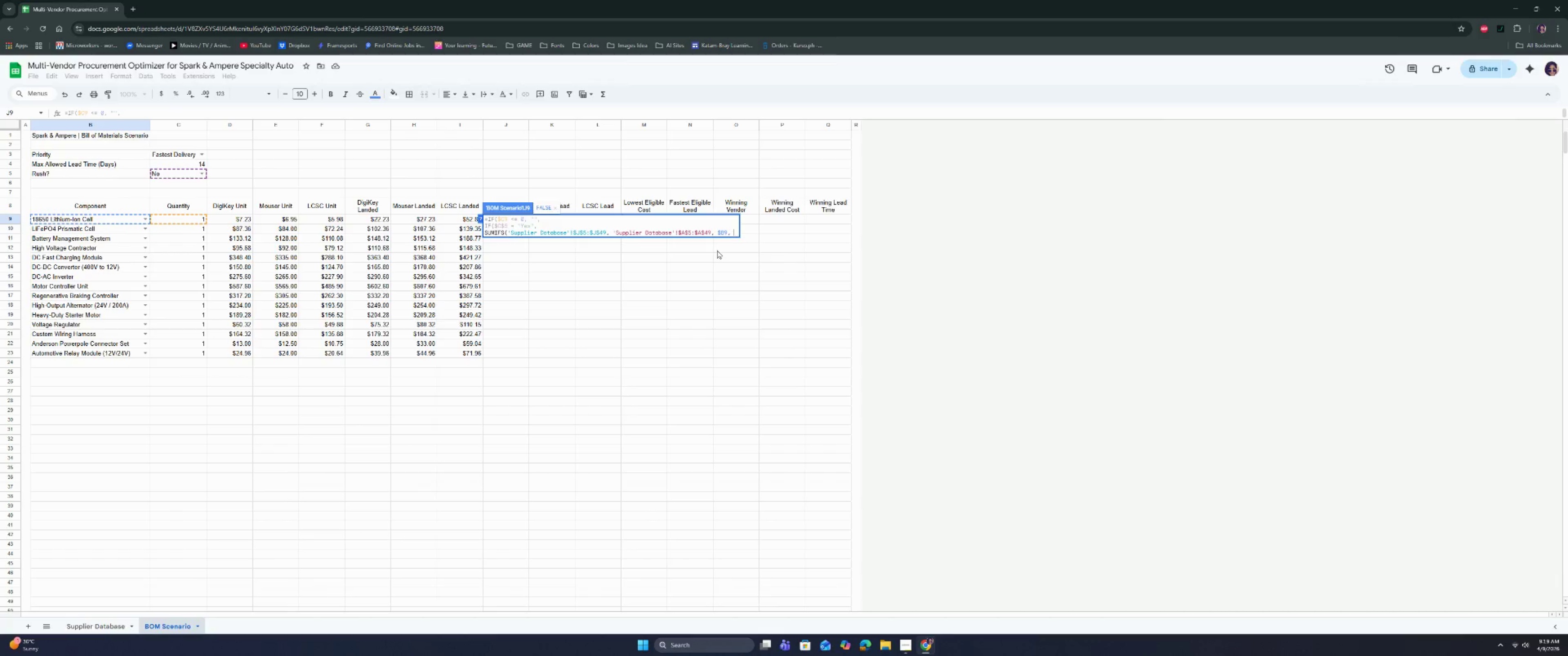 
left_click([108, 624])
 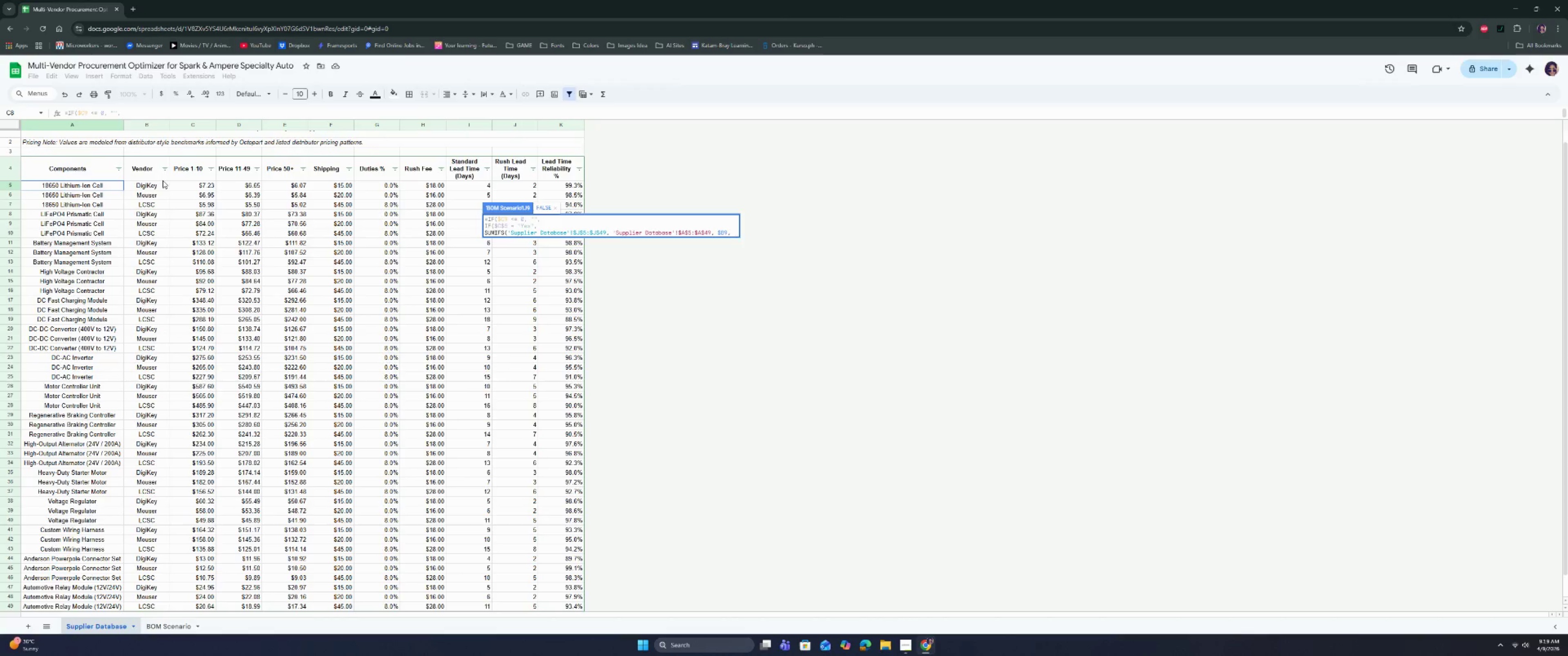 
left_click([156, 184])
 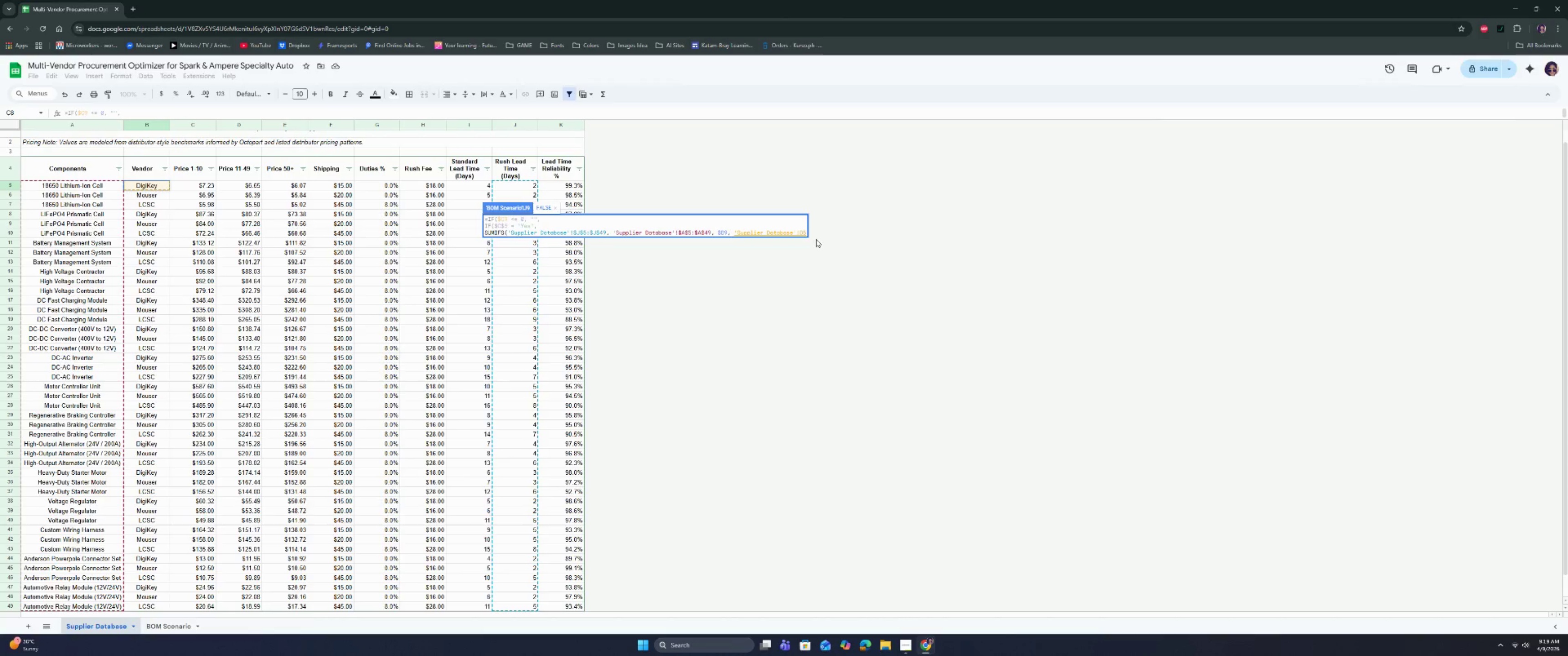 
type(:B49)
 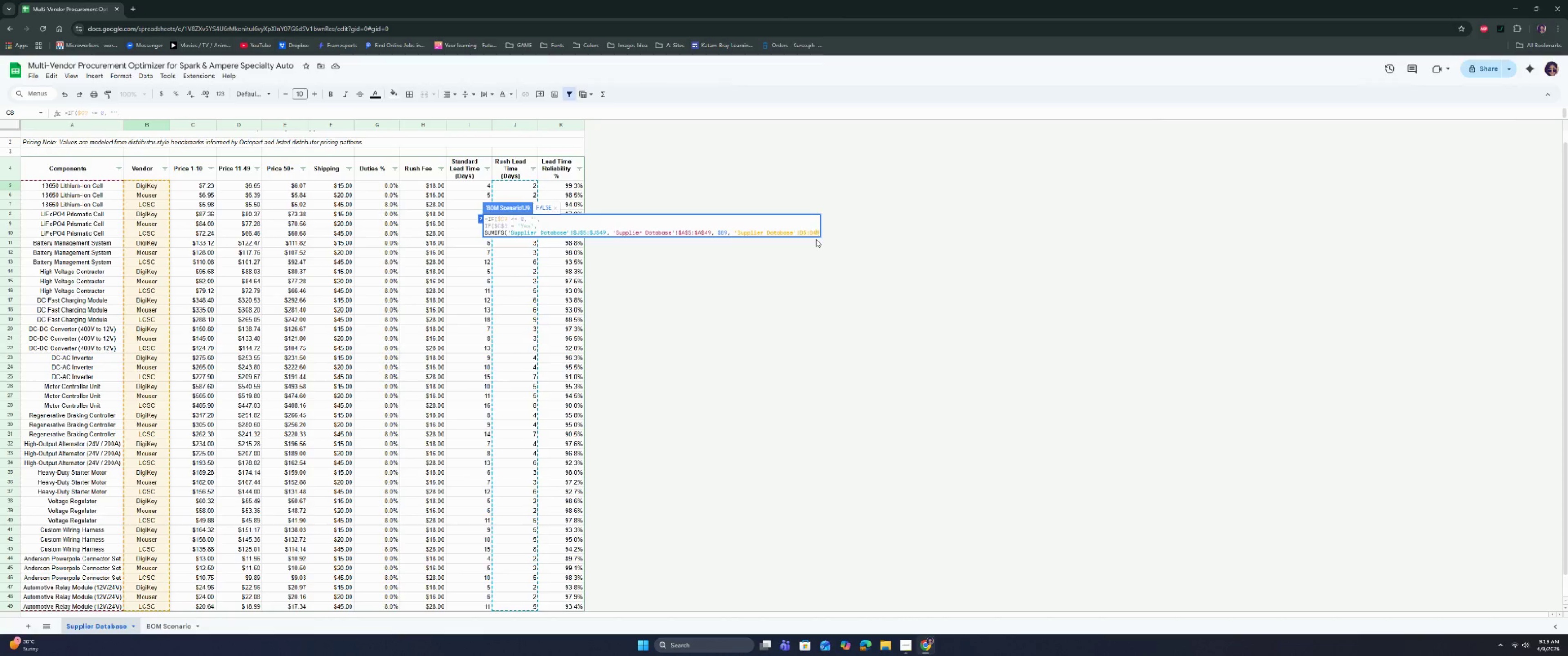 
key(ArrowLeft)
 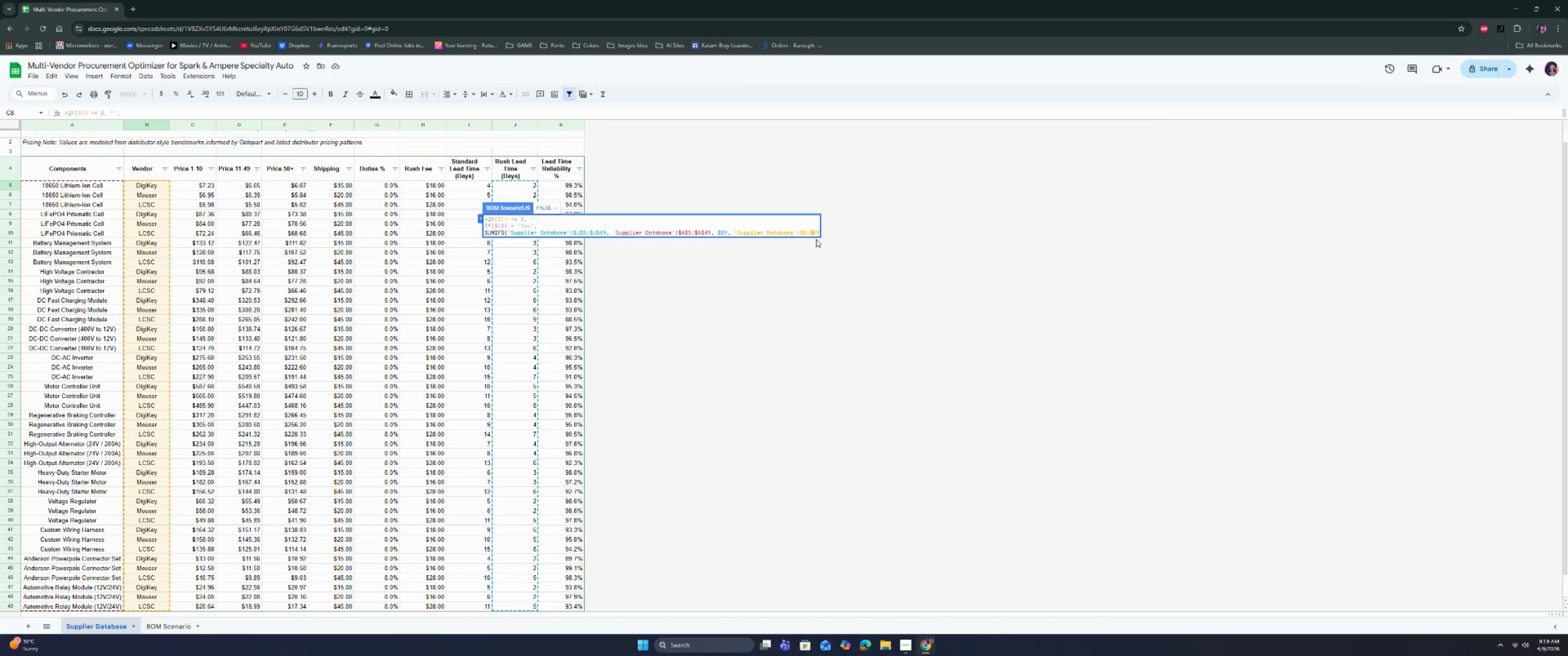 
key(ArrowLeft)
 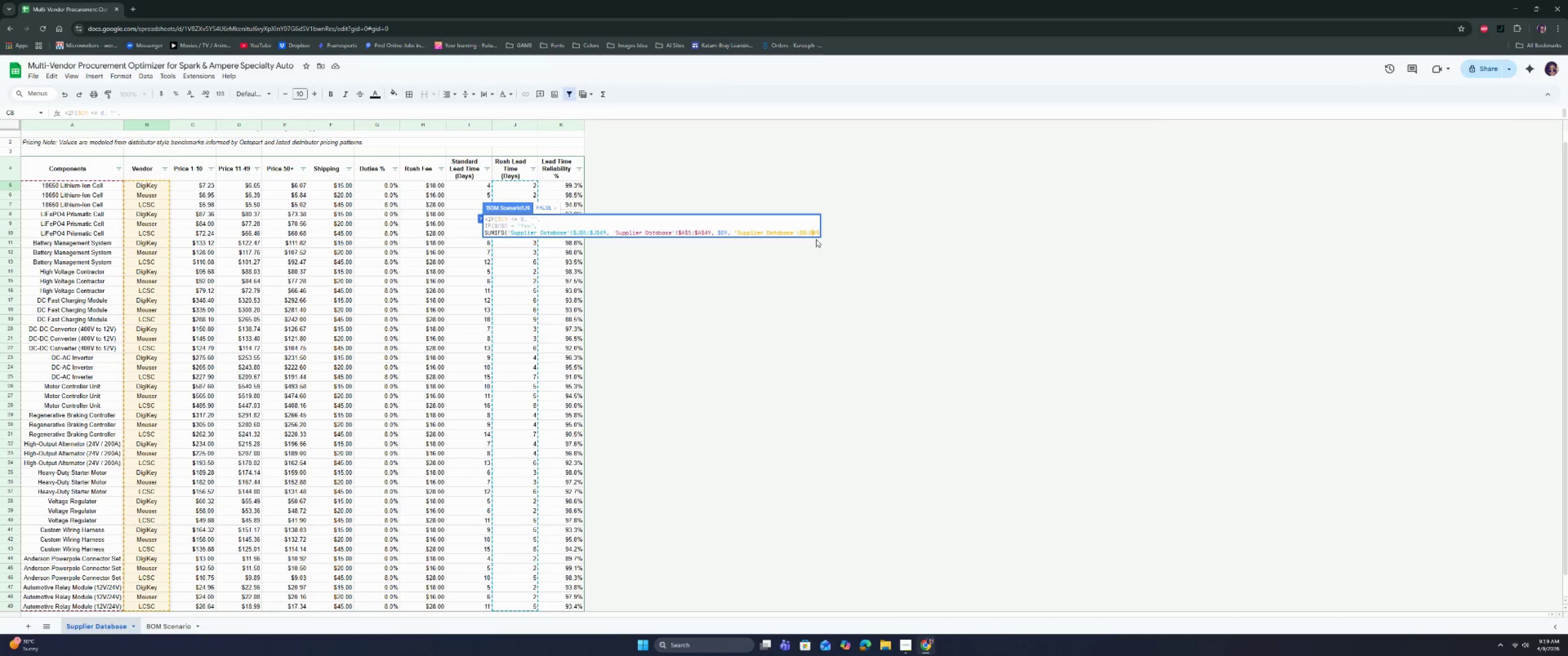 
key(ArrowLeft)
 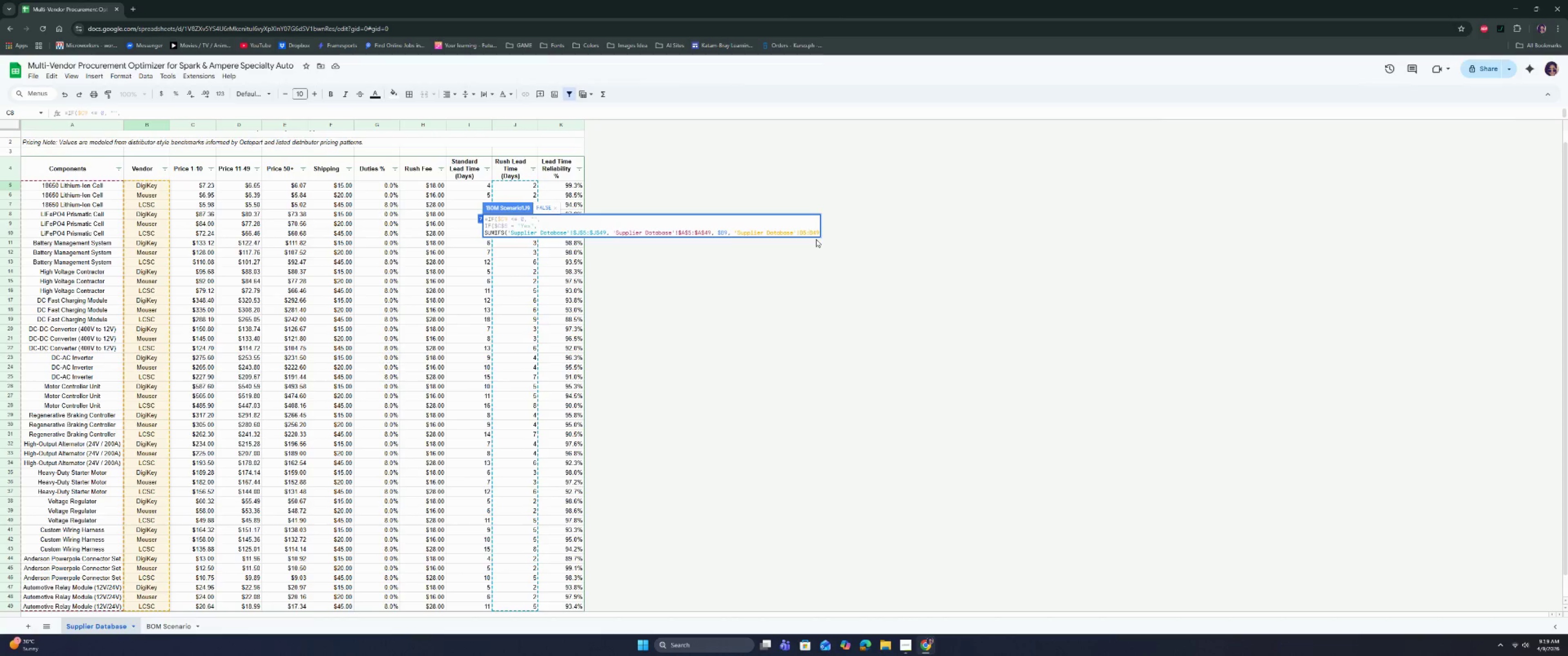 
key(ArrowLeft)
 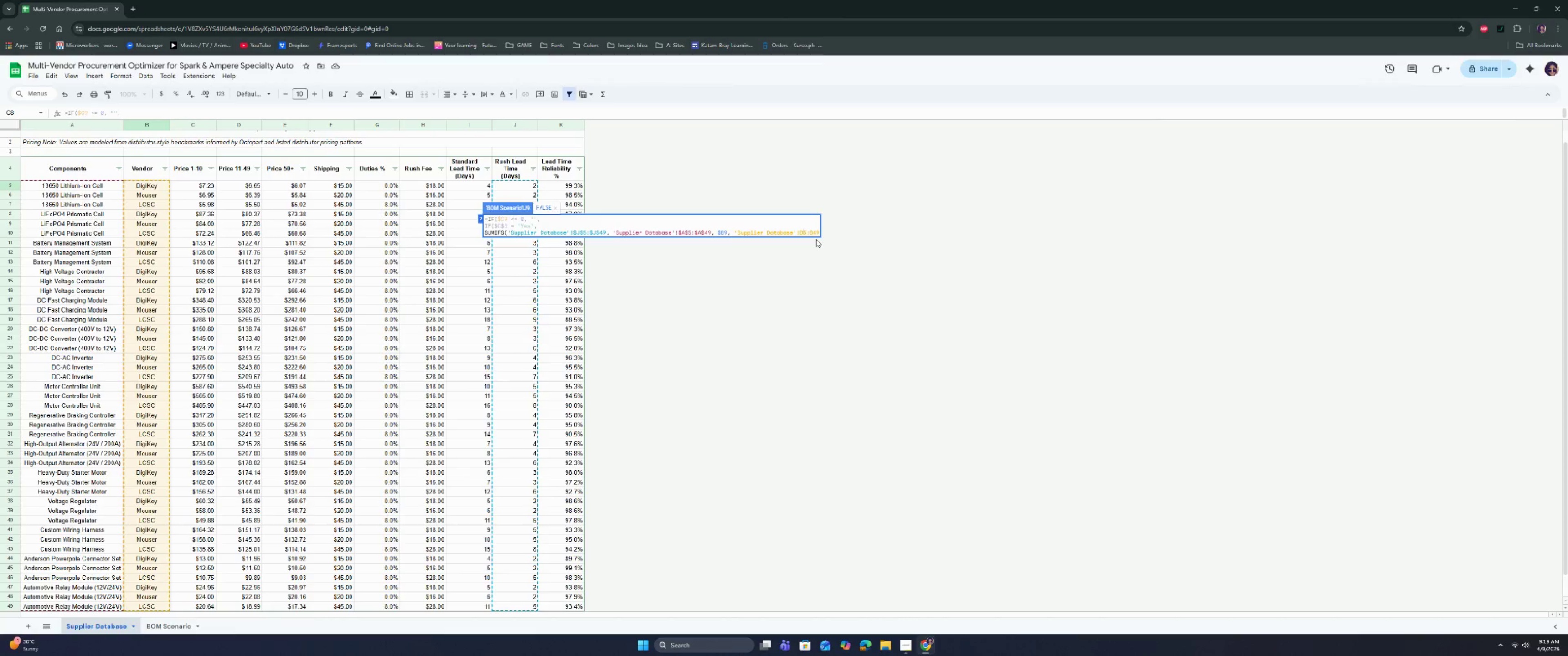 
key(ArrowLeft)
 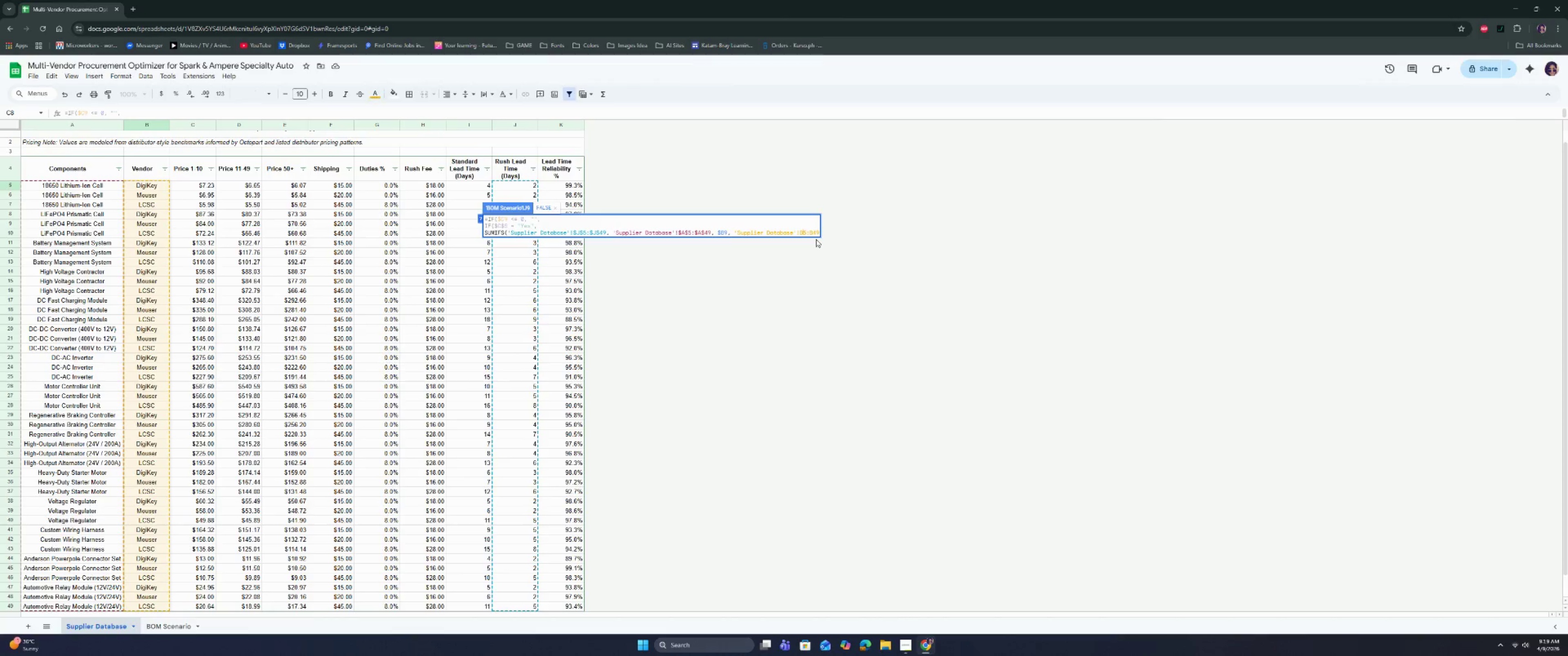 
key(ArrowLeft)
 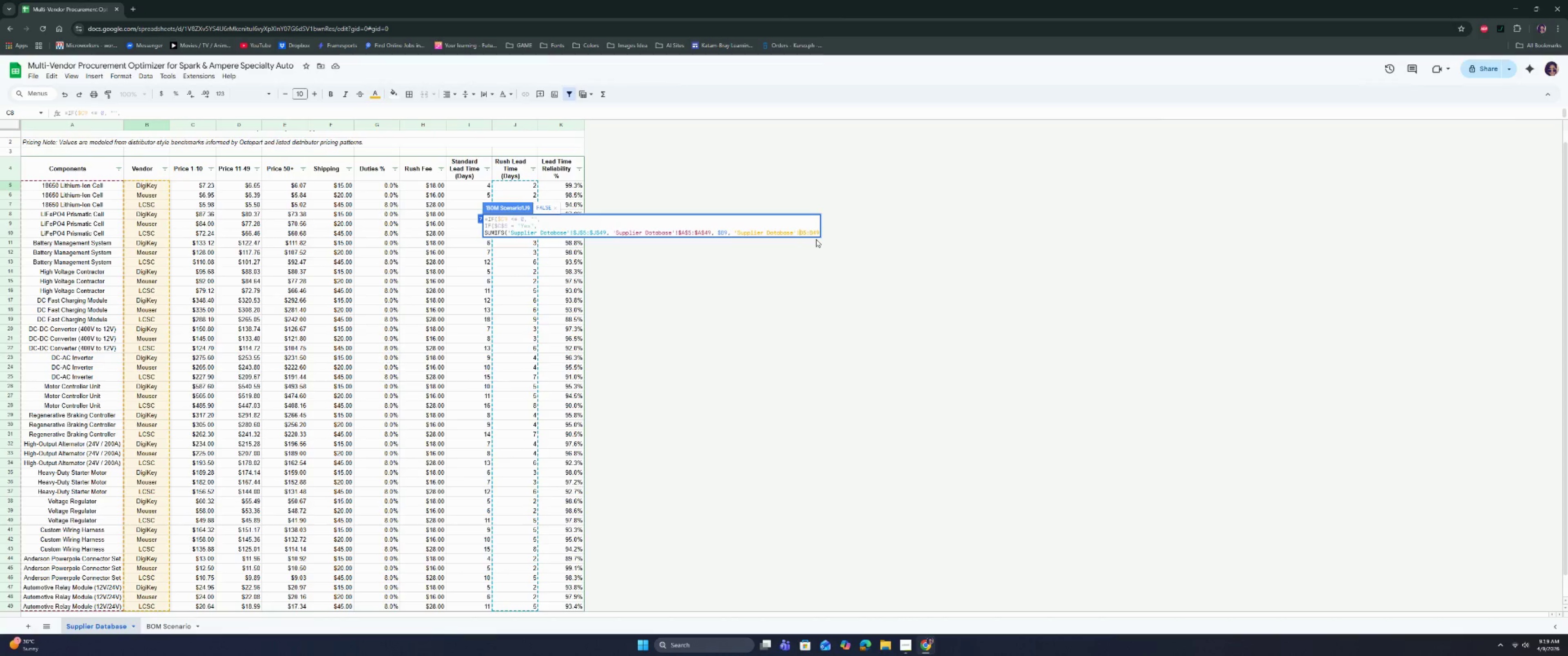 
key(Shift+ShiftRight)
 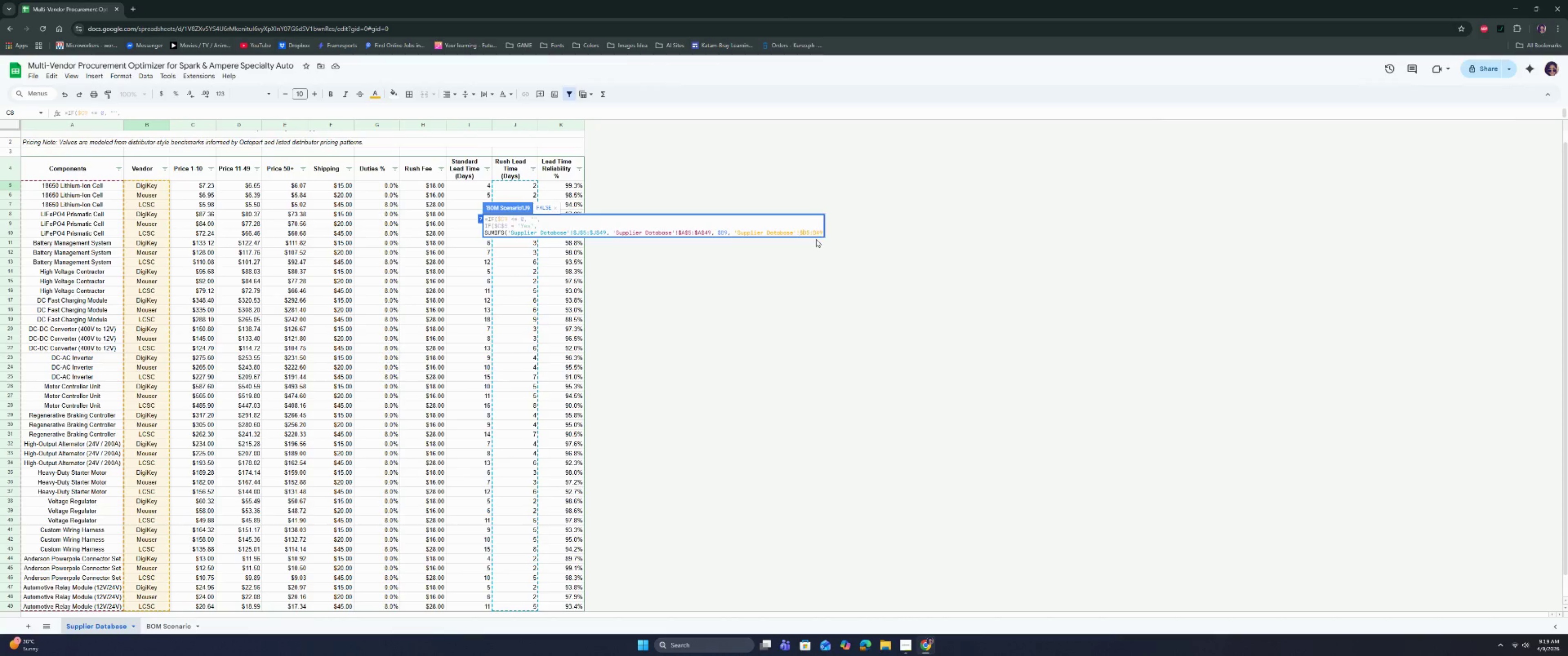 
key(Shift+4)
 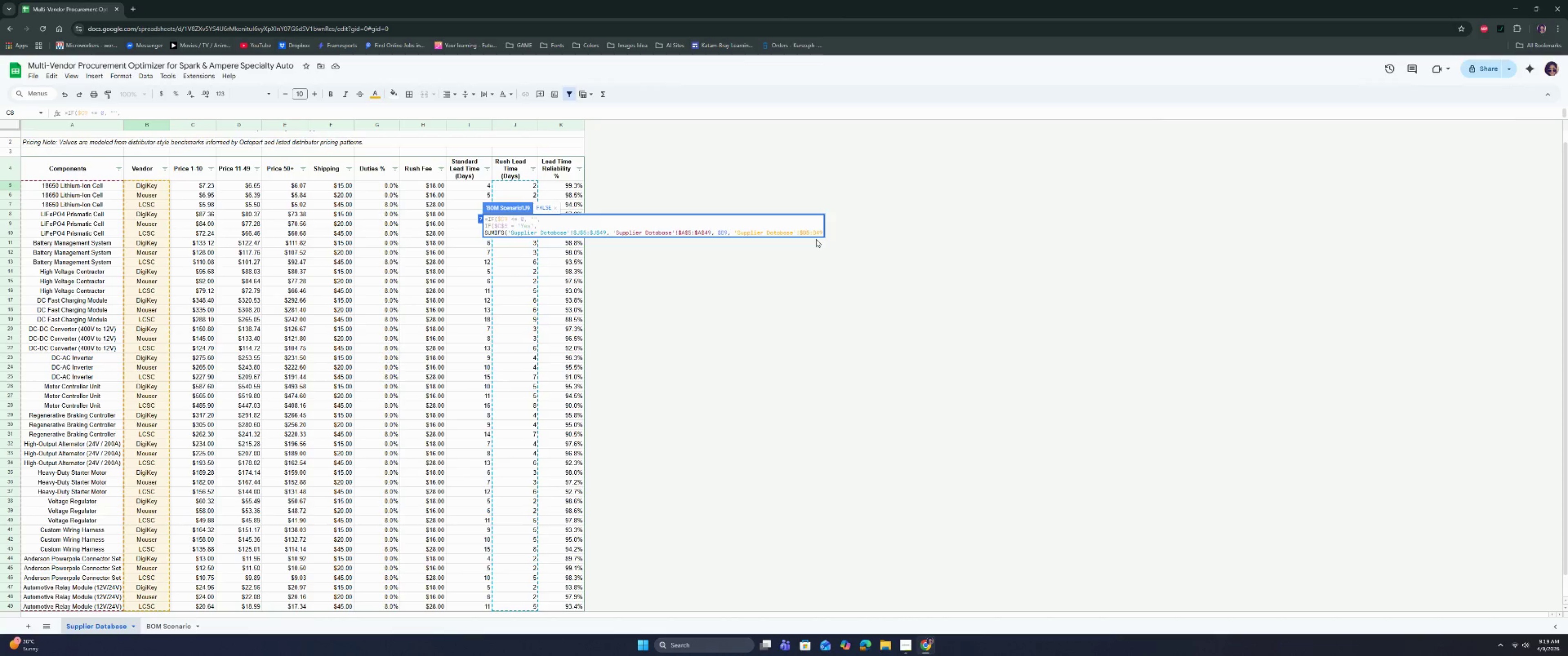 
key(ArrowRight)
 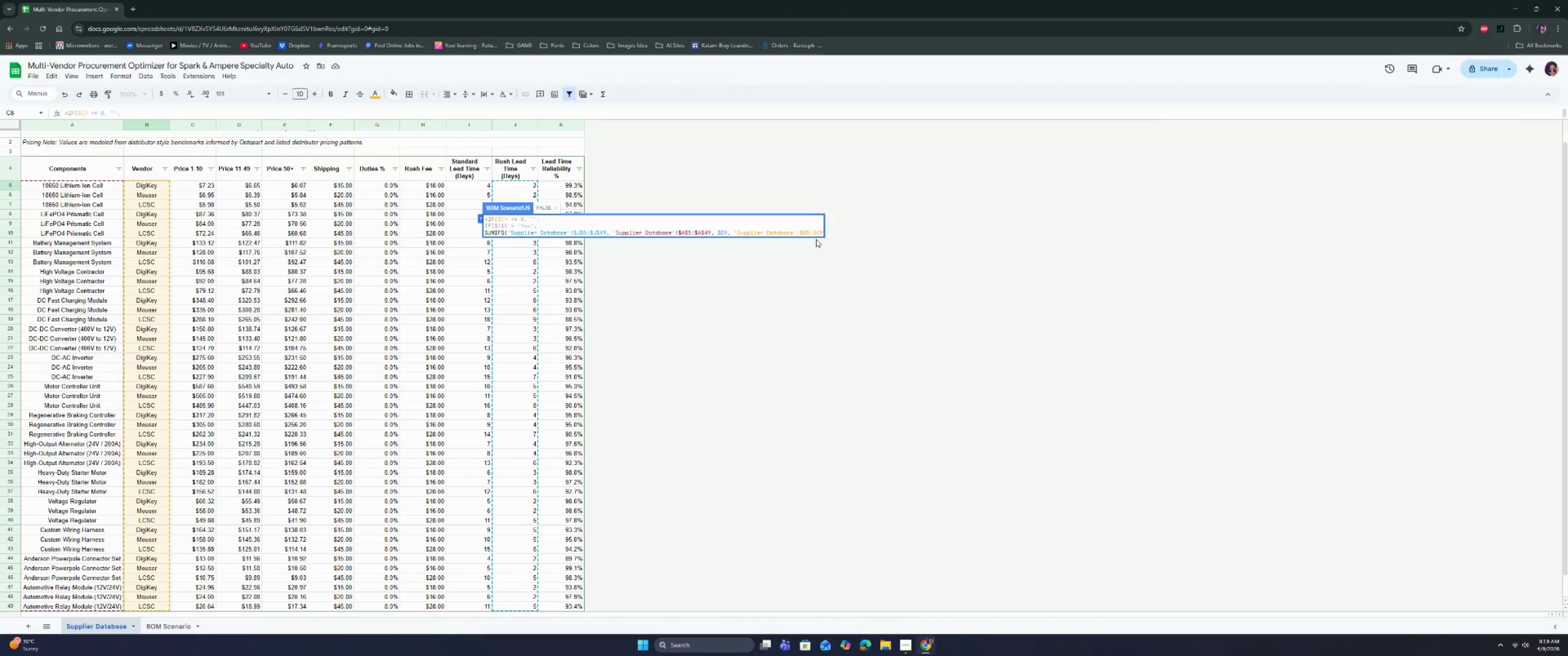 
key(Shift+ShiftRight)
 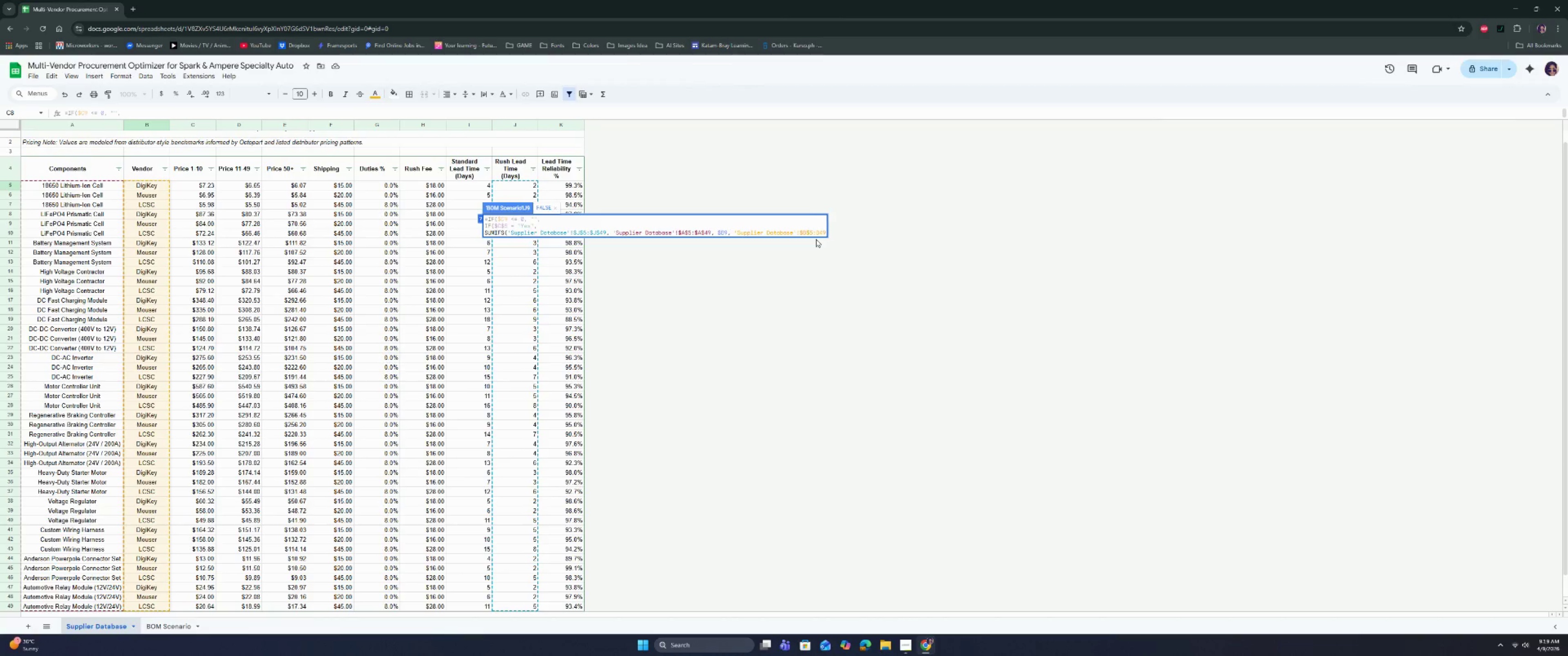 
key(Shift+4)
 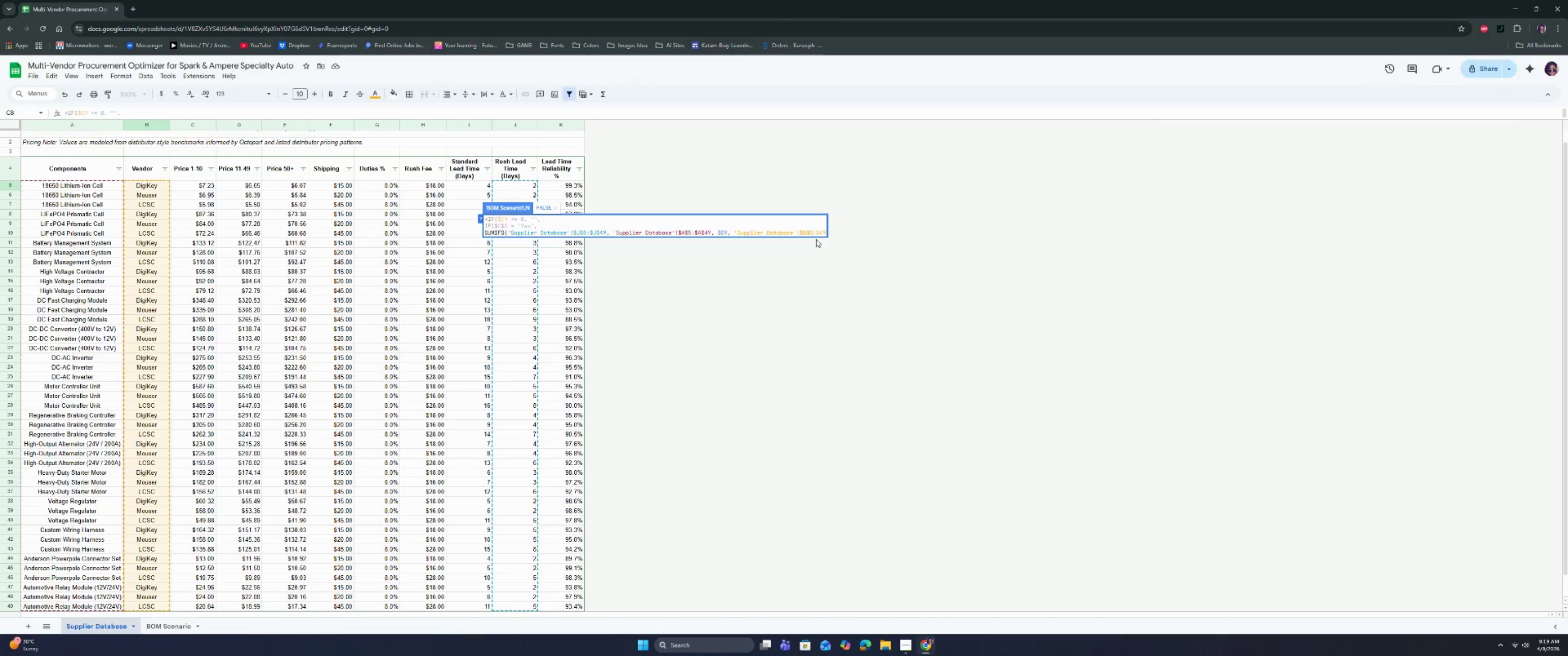 
key(ArrowRight)
 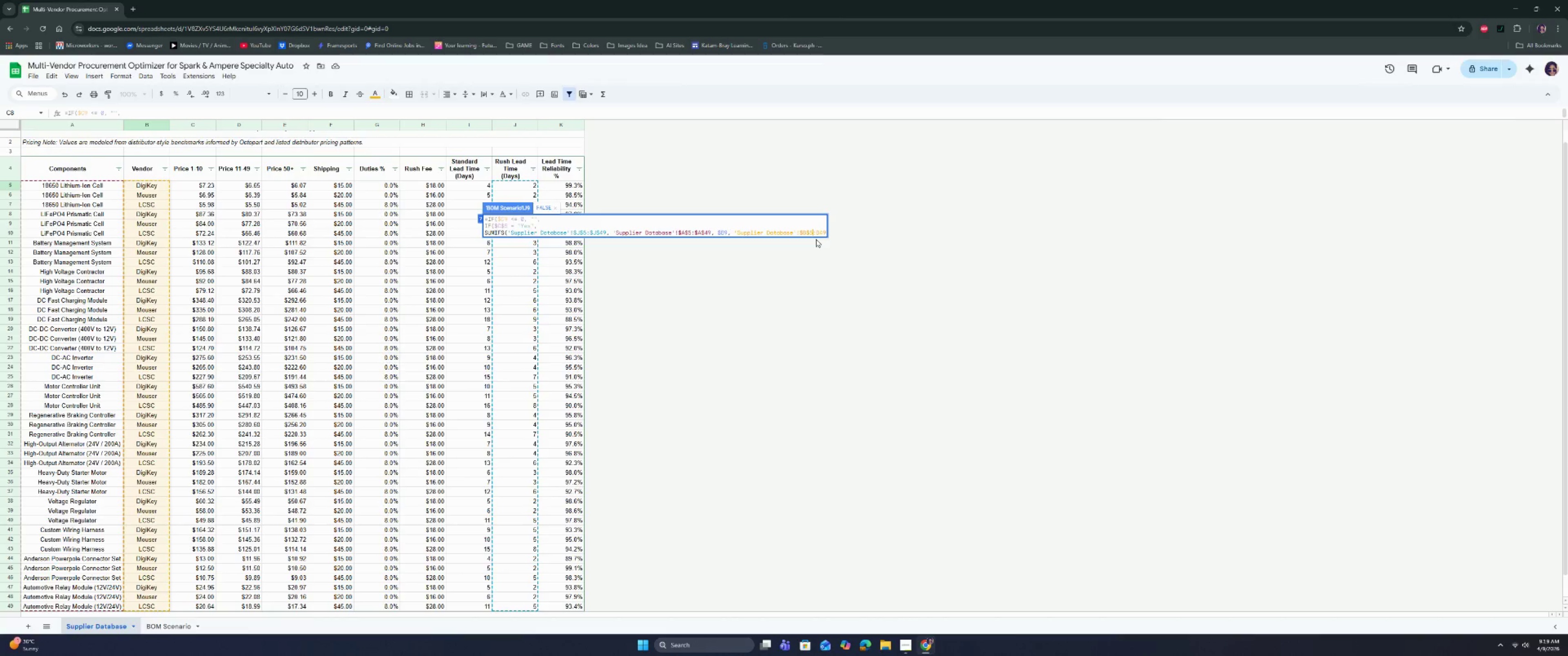 
key(ArrowRight)
 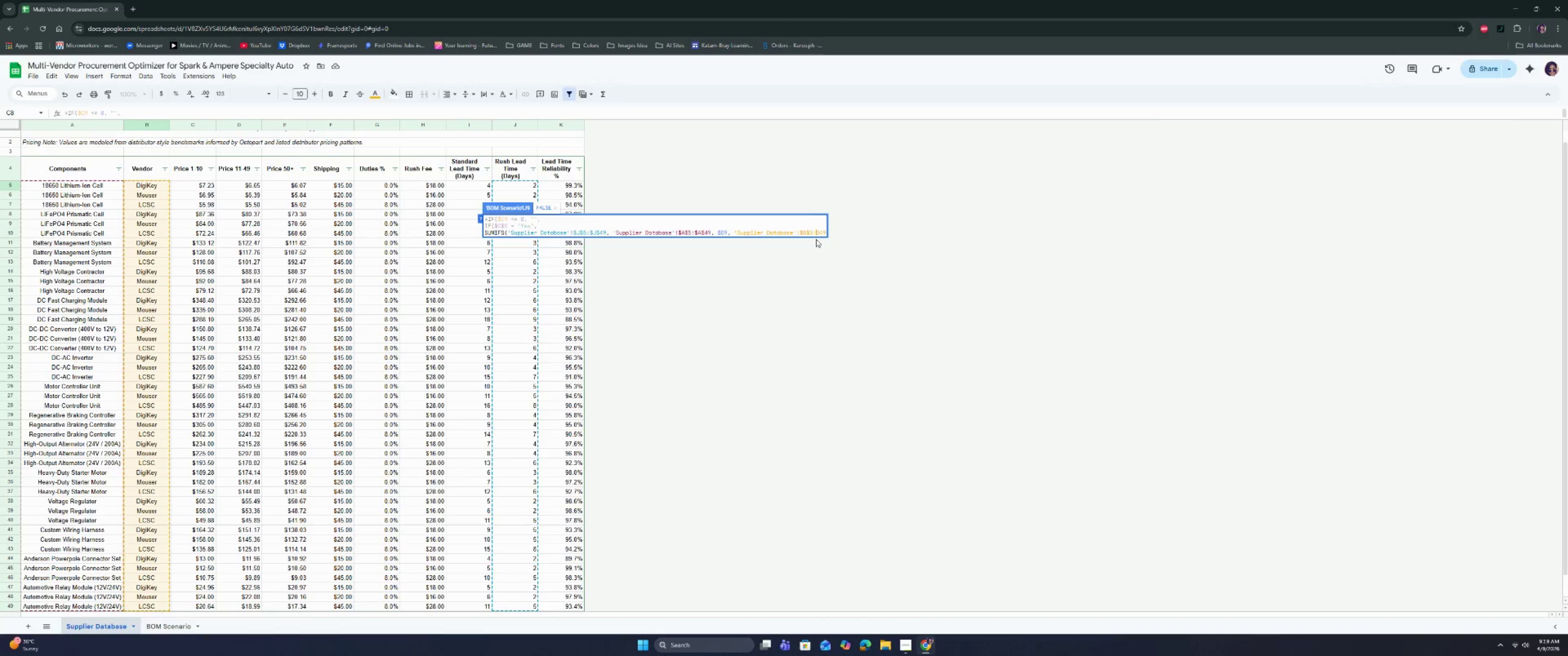 
key(Shift+ShiftRight)
 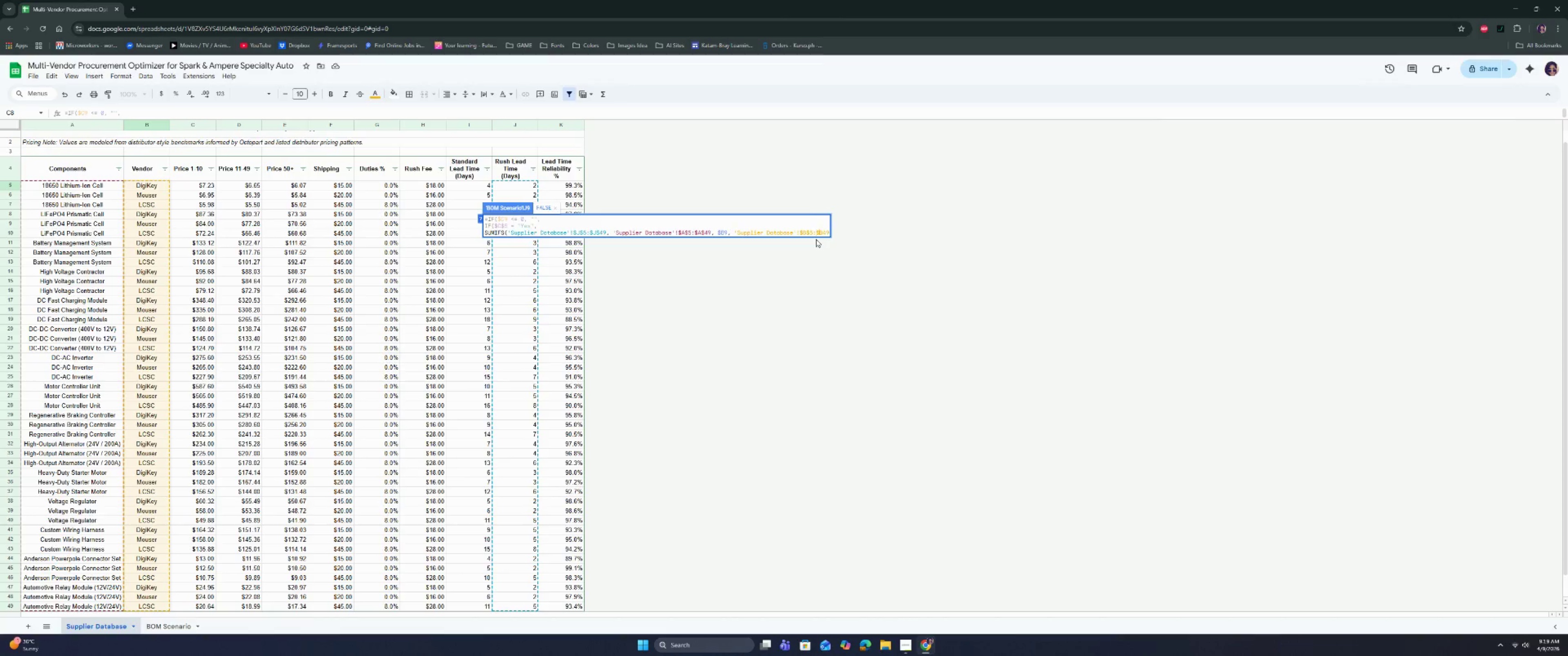 
key(Shift+4)
 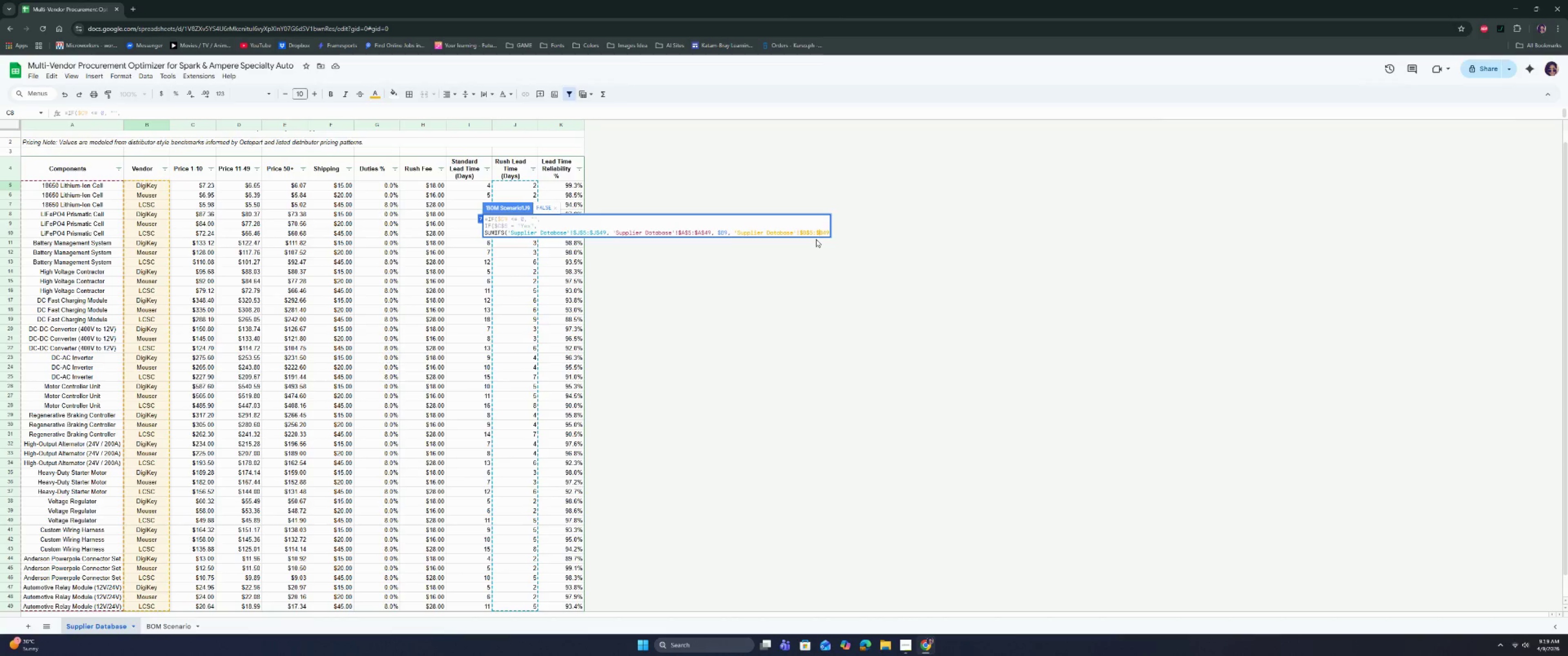 
key(ArrowRight)
 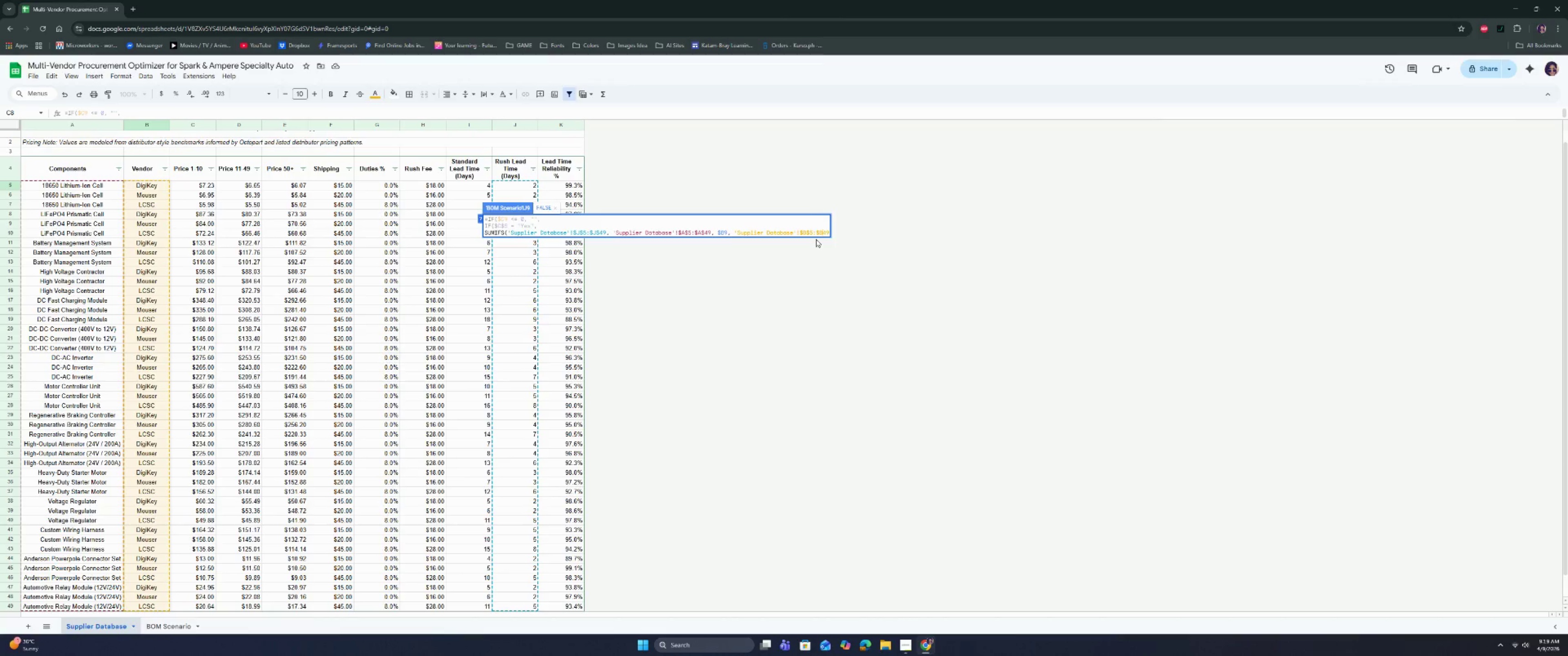 
key(Shift+ShiftRight)
 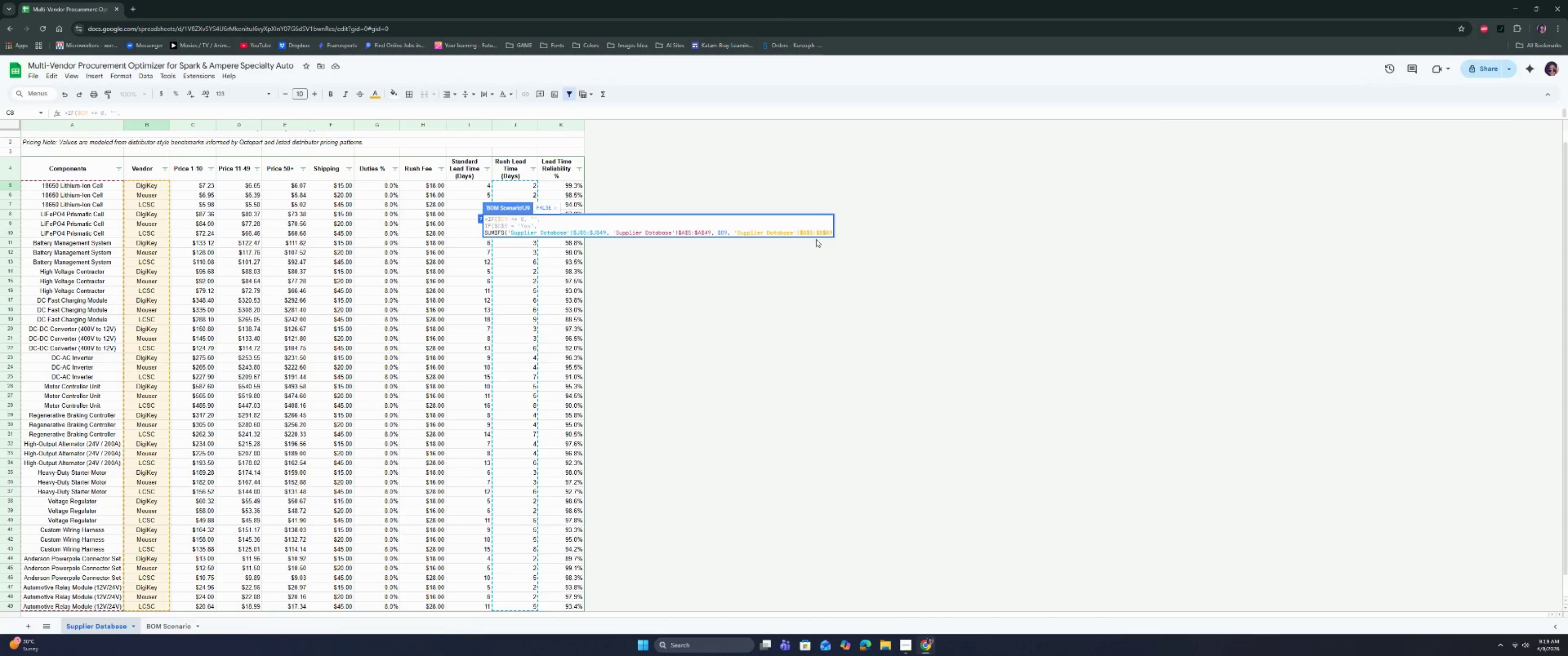 
key(Shift+4)
 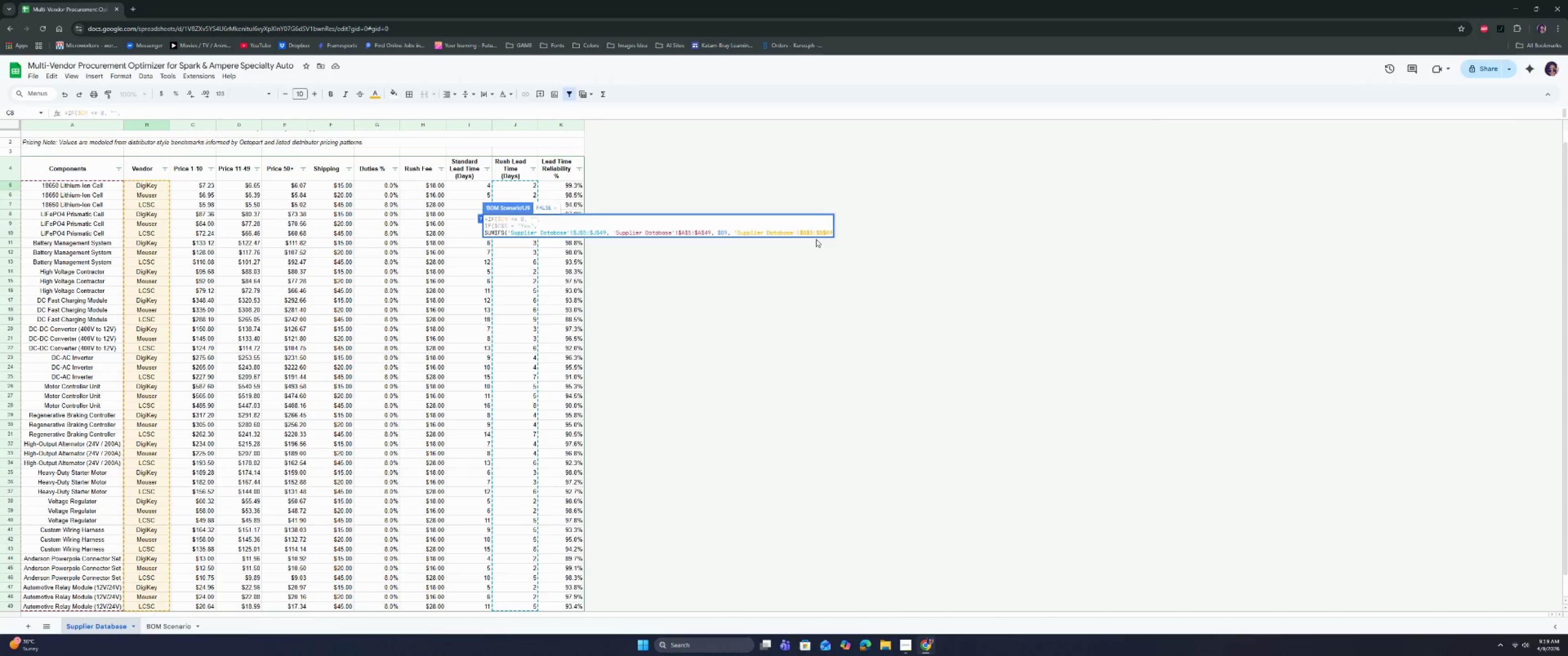 
key(ArrowRight)
 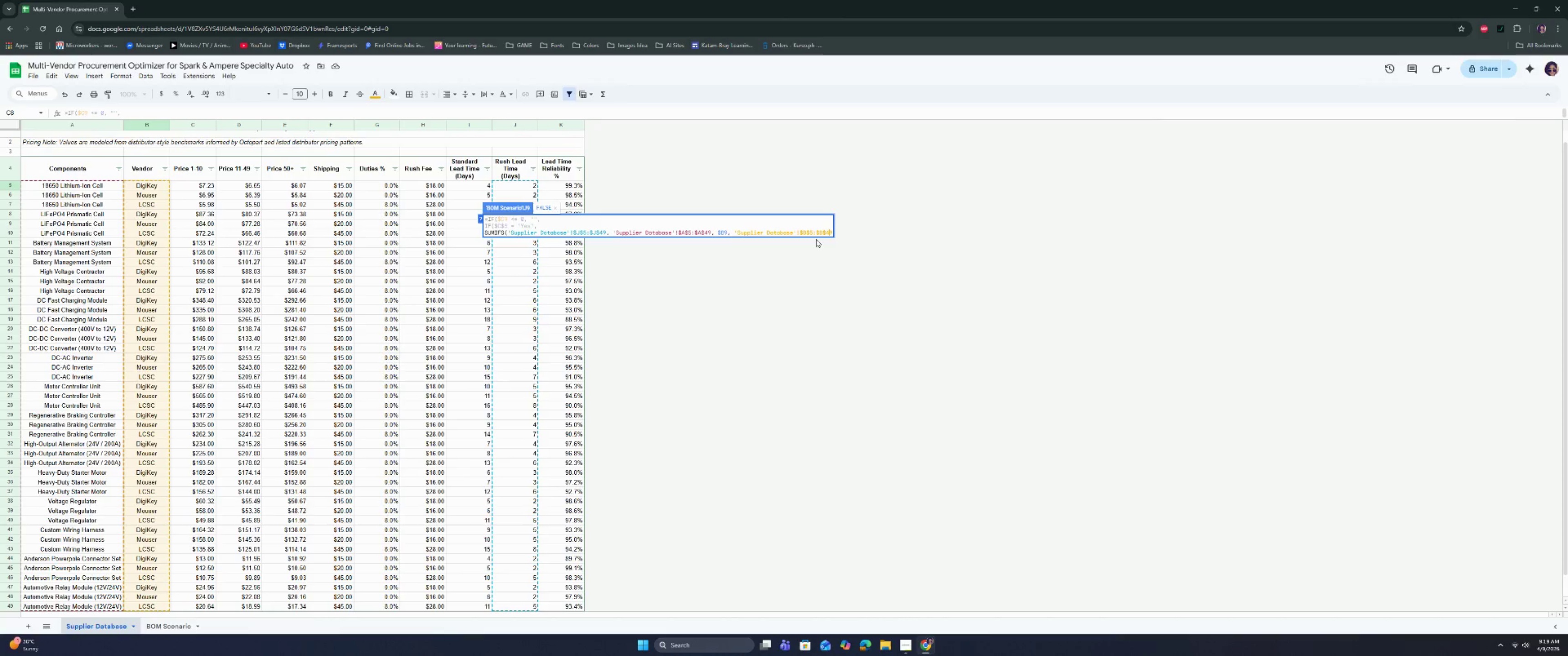 
key(ArrowRight)
 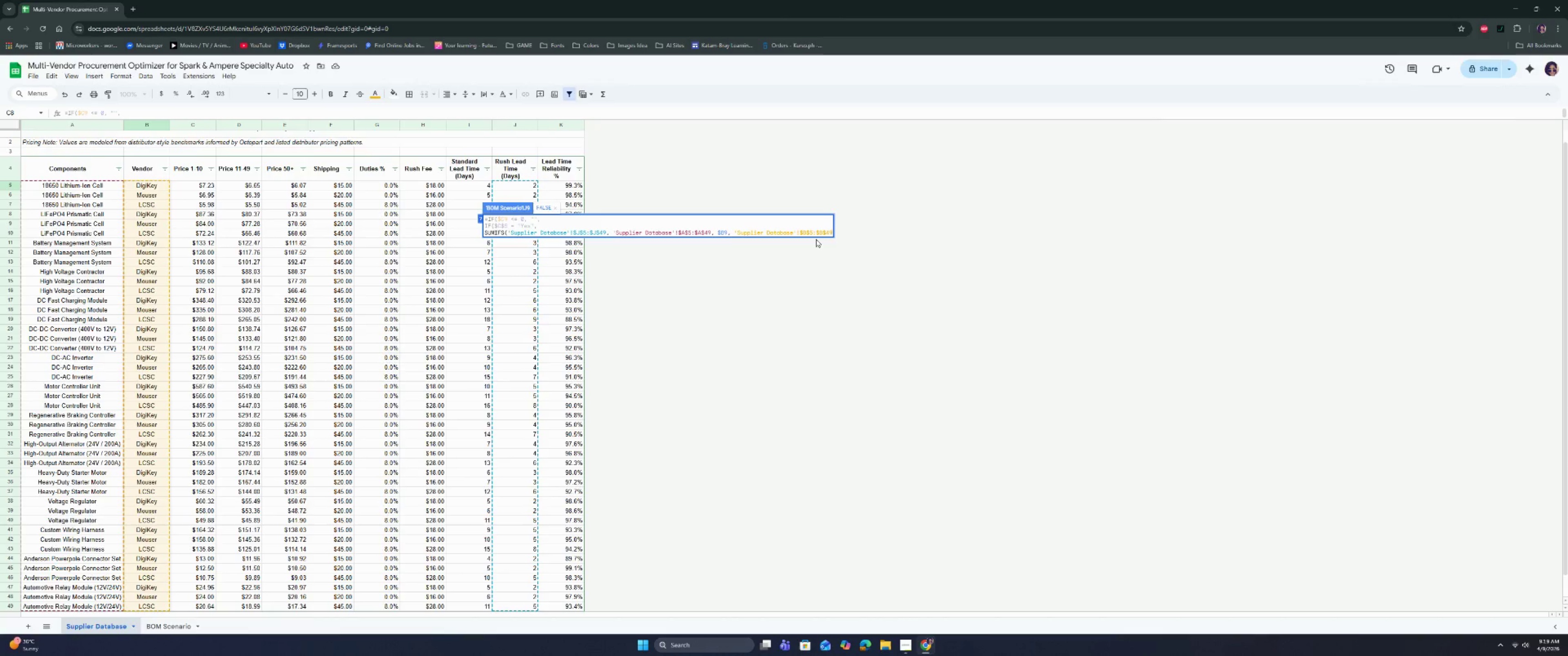 
type(, "d)
key(Backspace)
type(DigiKey"),)
 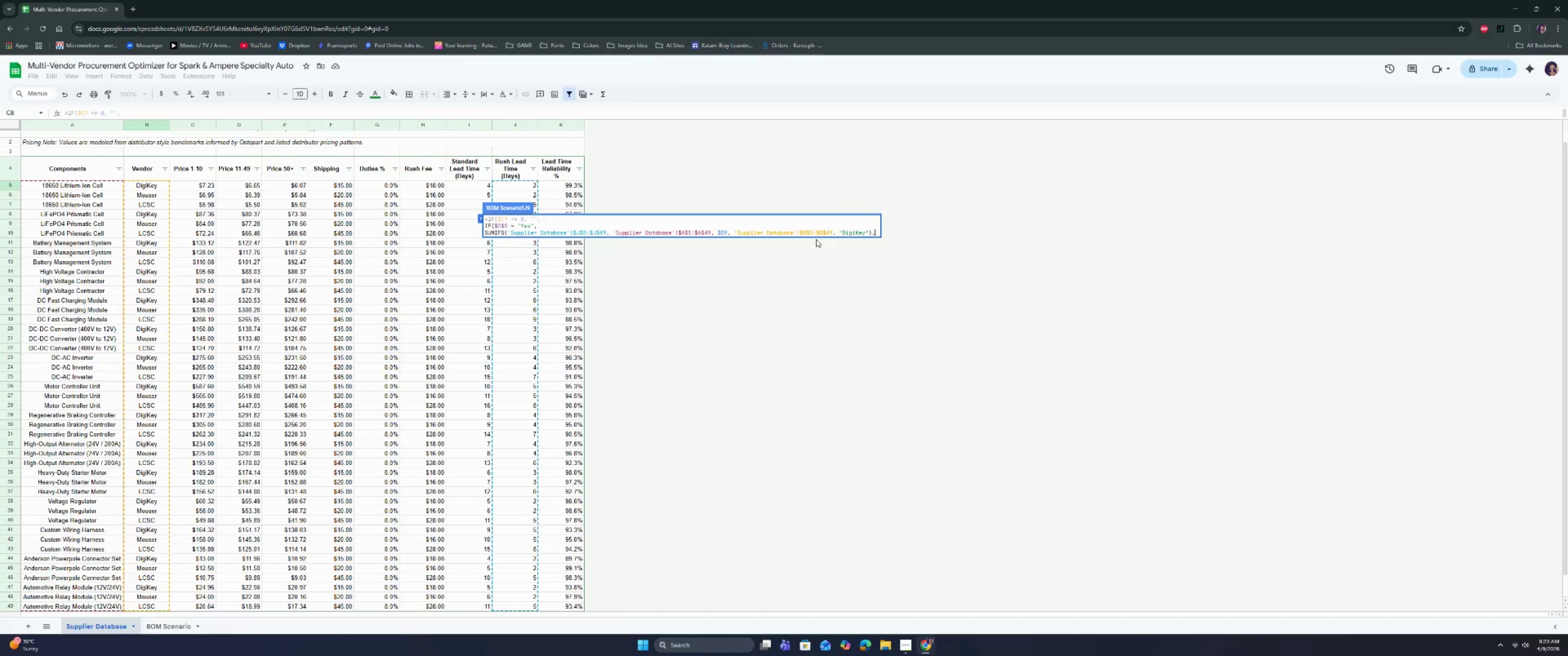 
key(Control+ControlRight)
 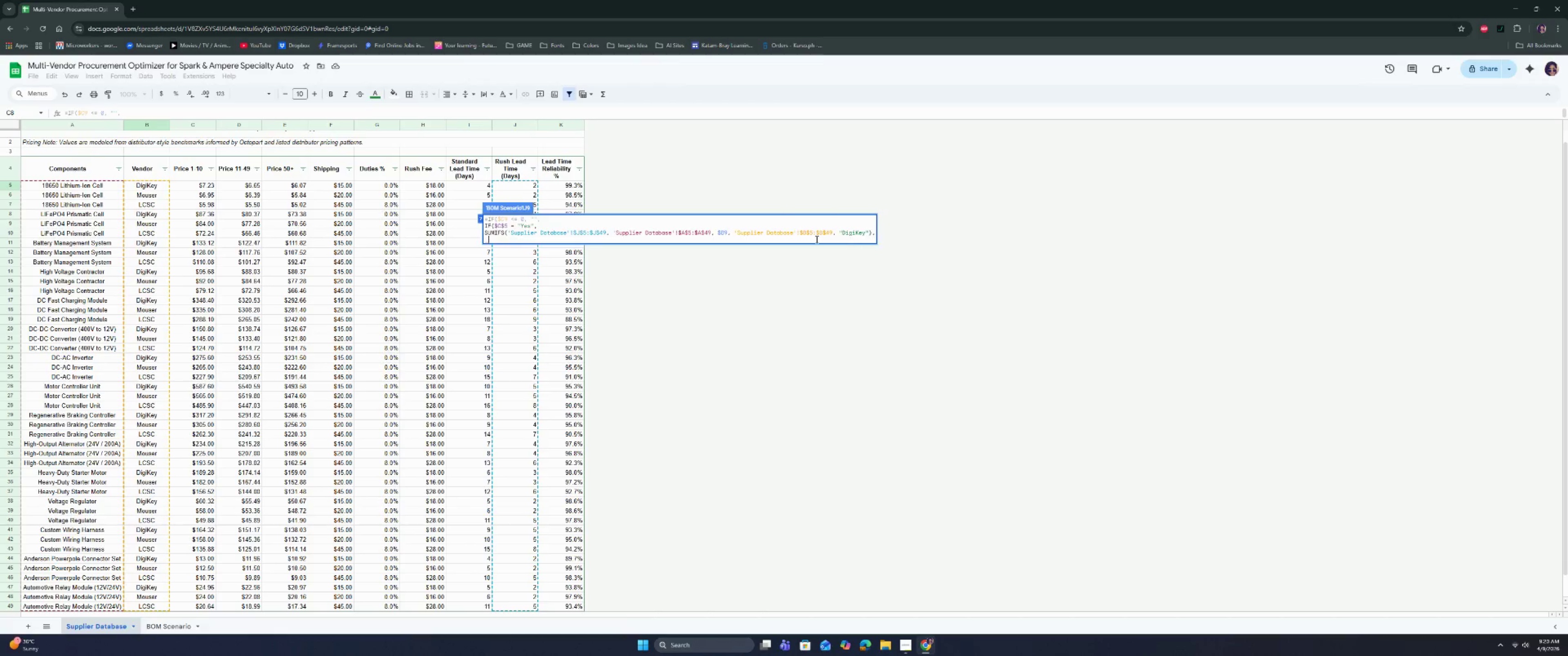 
key(Control+Enter)
 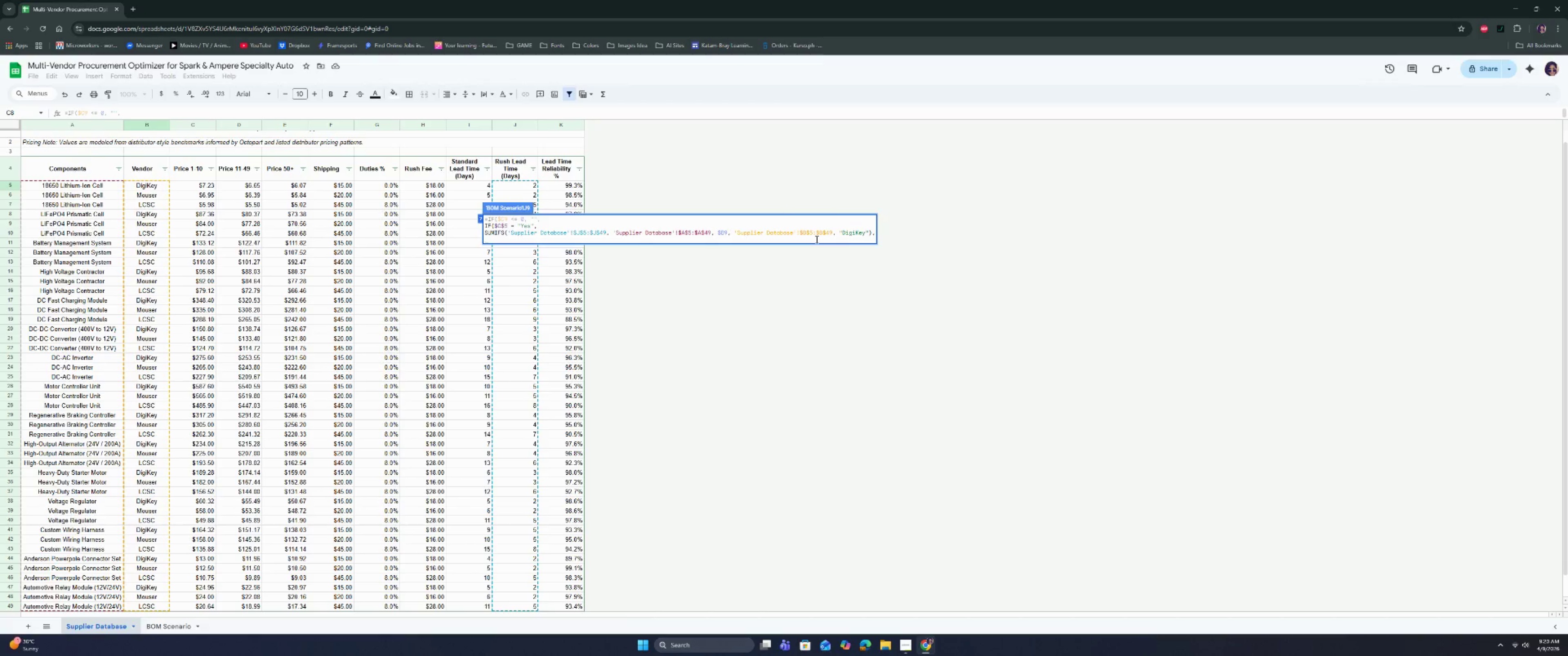 
type(sumif)
 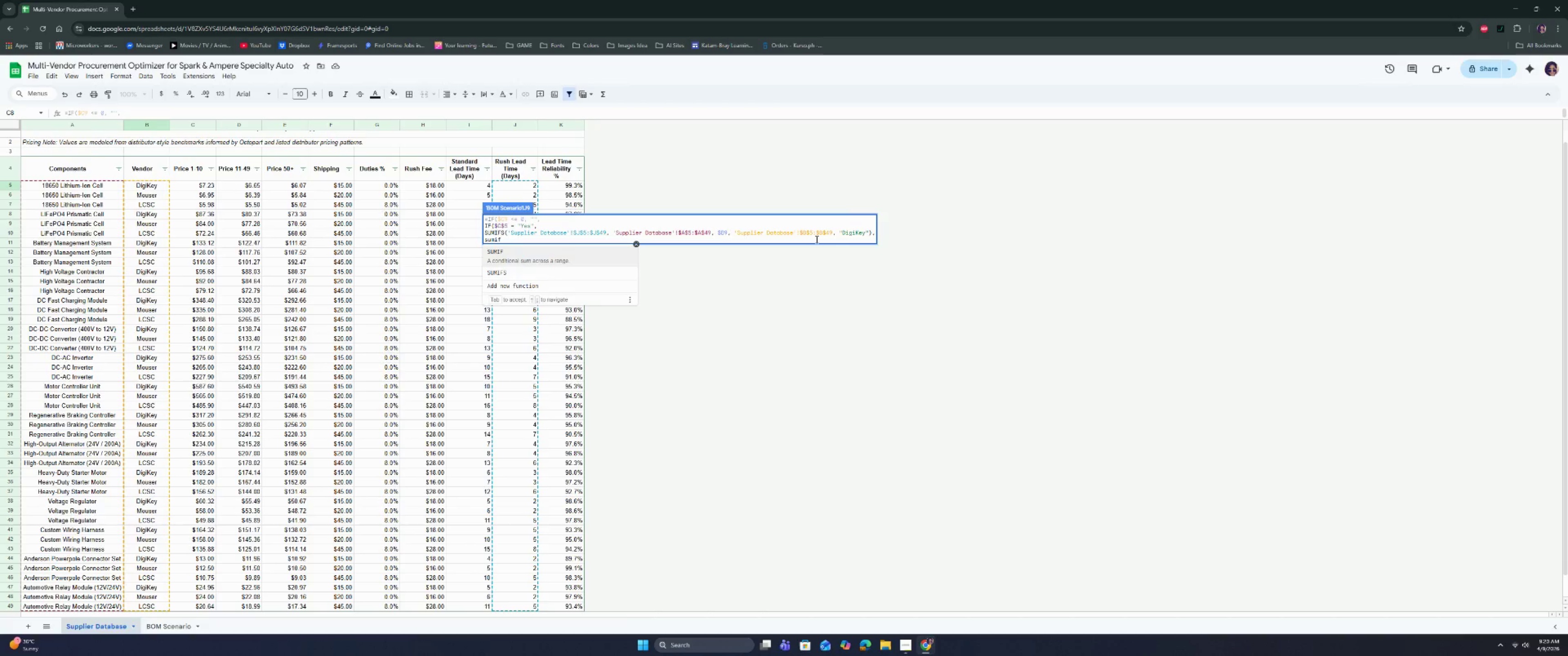 
key(ArrowDown)
 